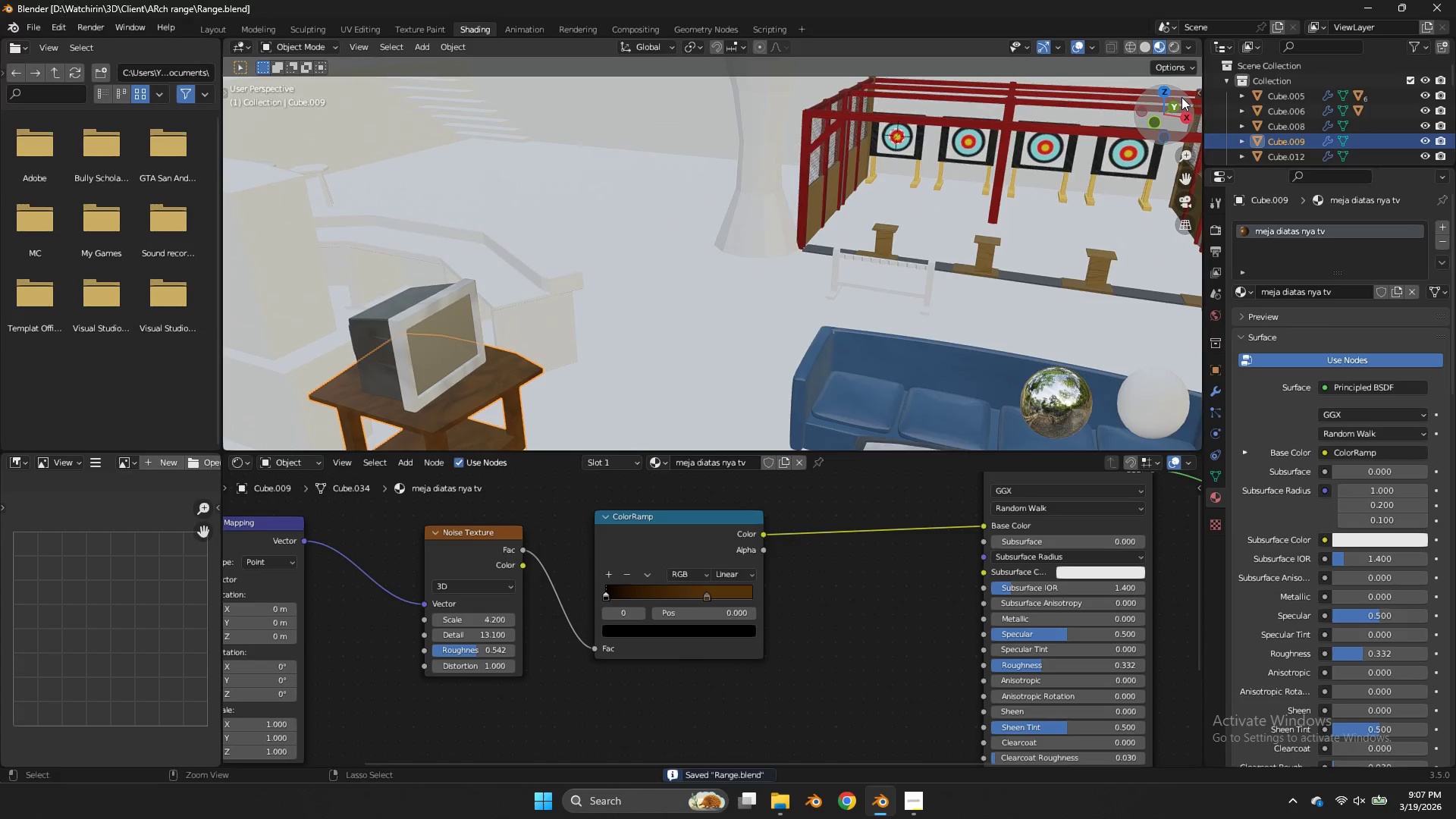 
key(Control+S)
 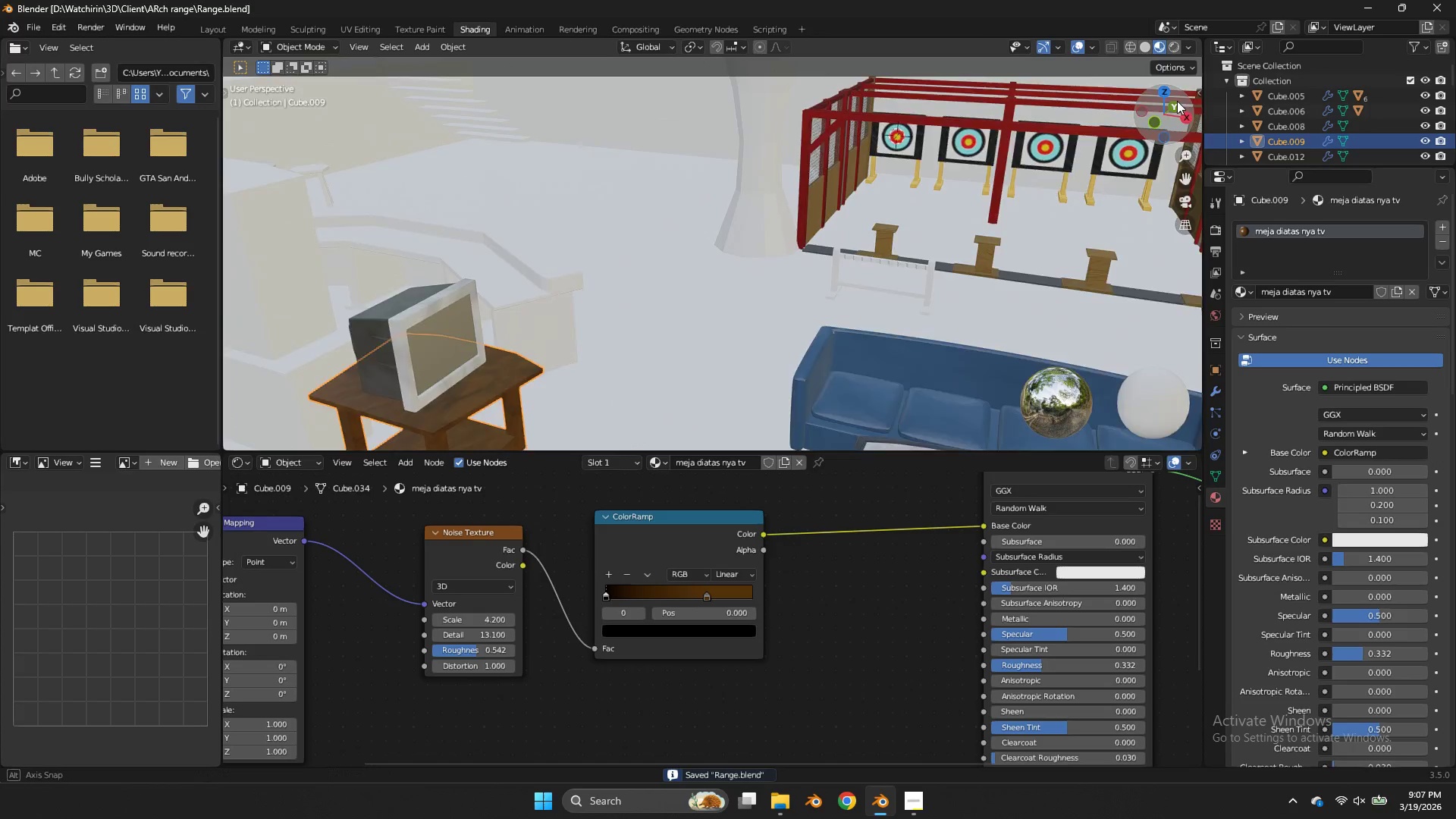 
left_click_drag(start_coordinate=[1181, 97], to_coordinate=[1185, 128])
 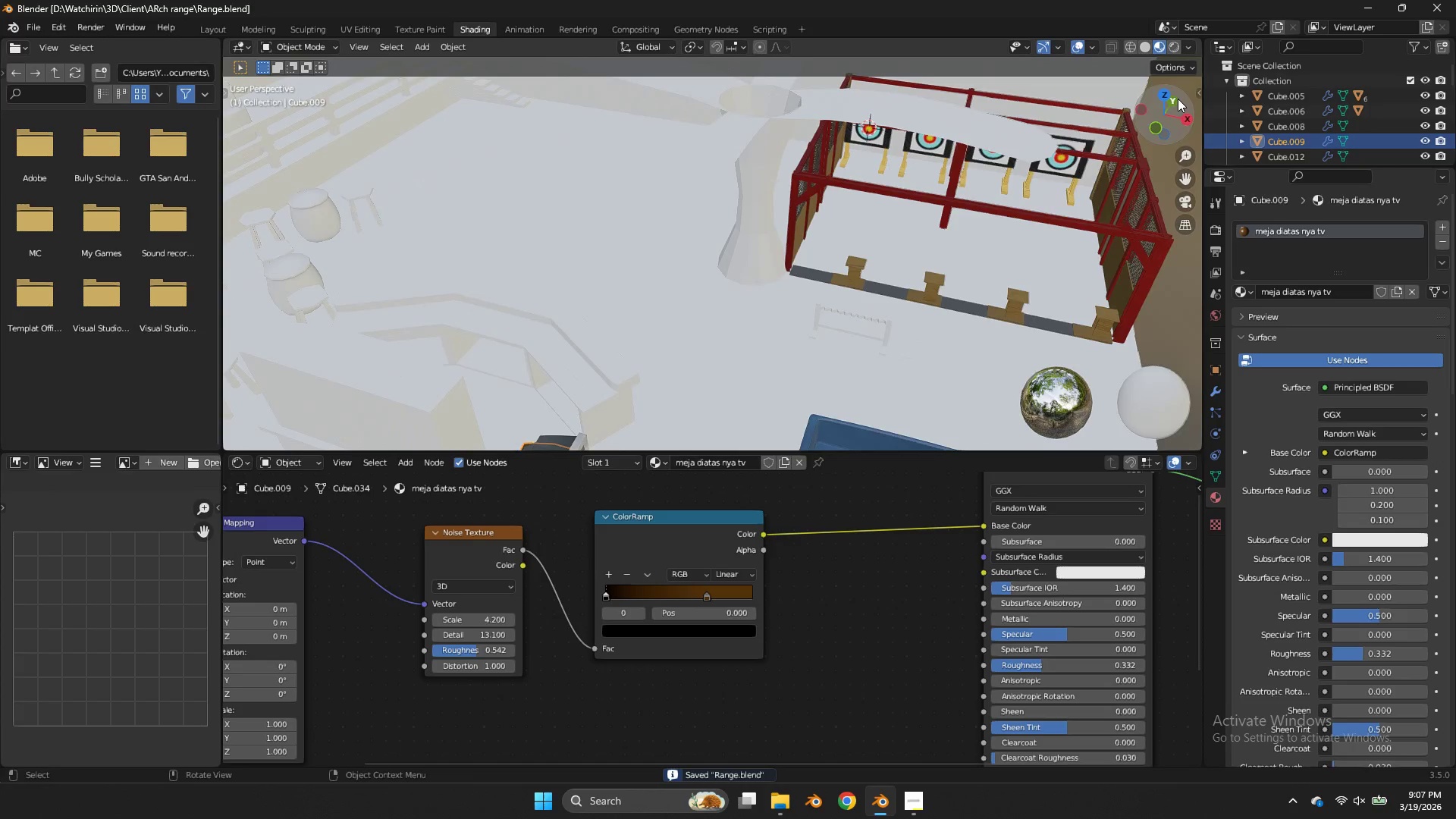 
scroll: coordinate [1177, 98], scroll_direction: down, amount: 1.0
 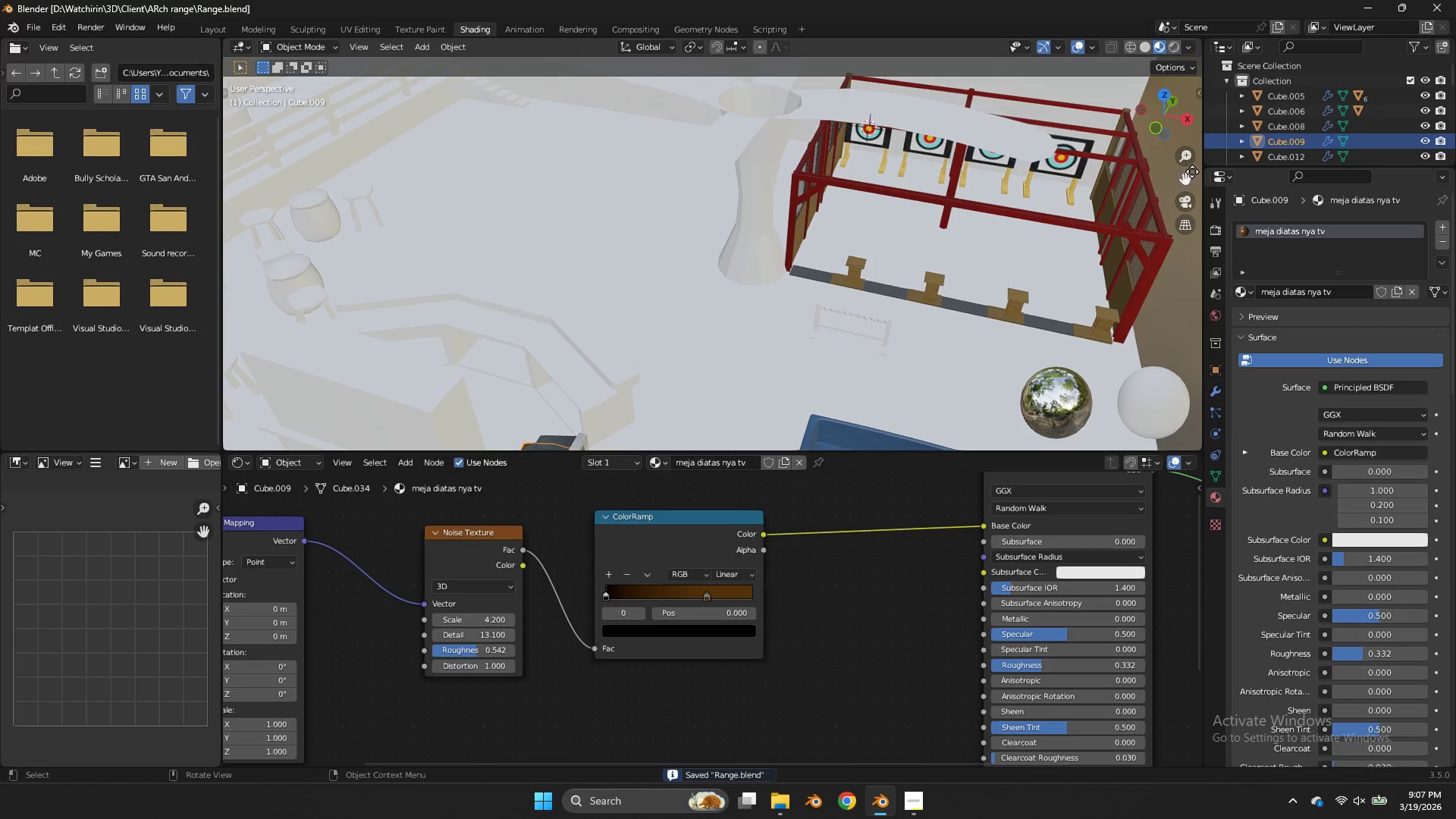 
left_click_drag(start_coordinate=[1191, 173], to_coordinate=[1173, 165])
 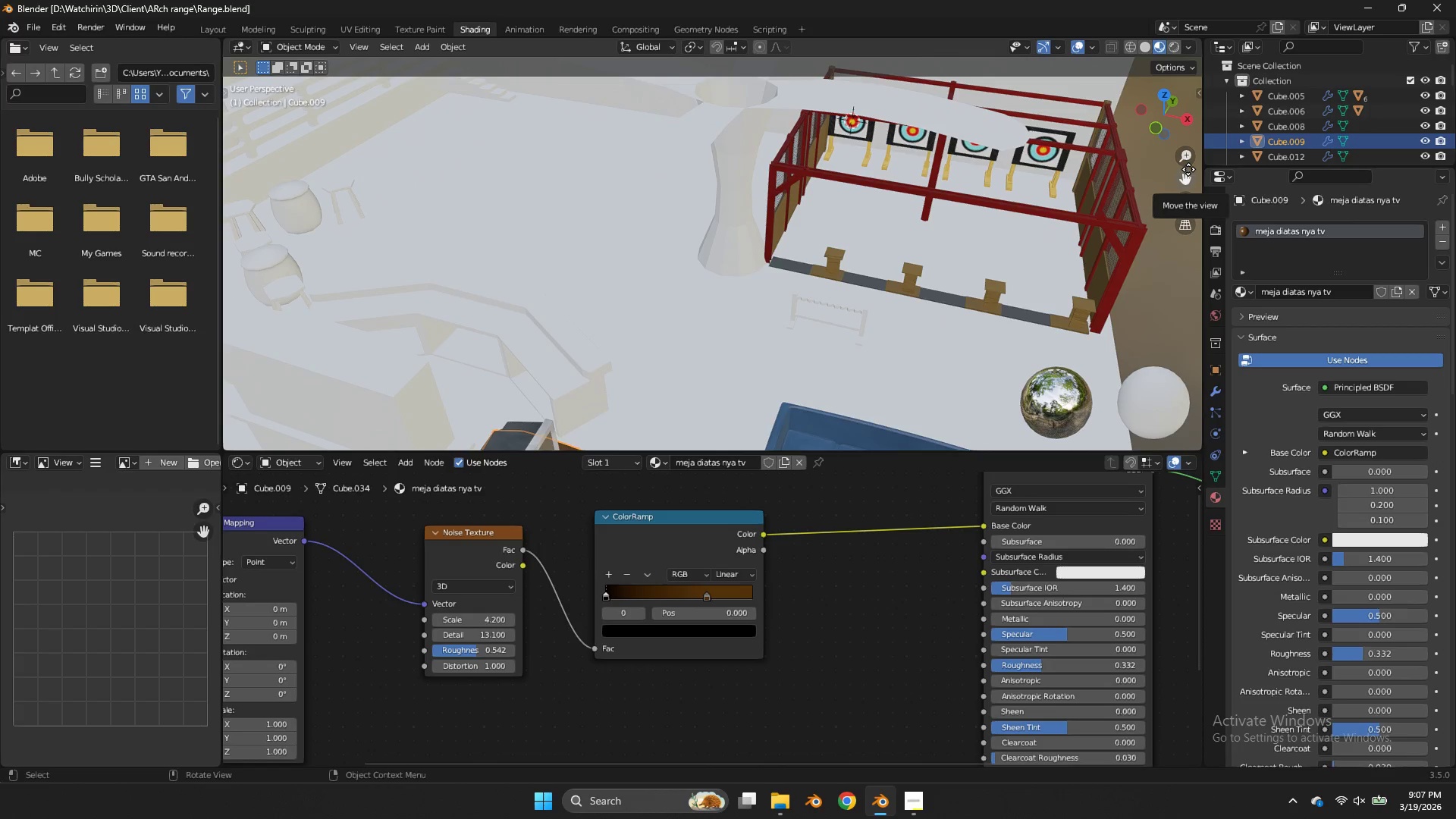 
wait(5.05)
 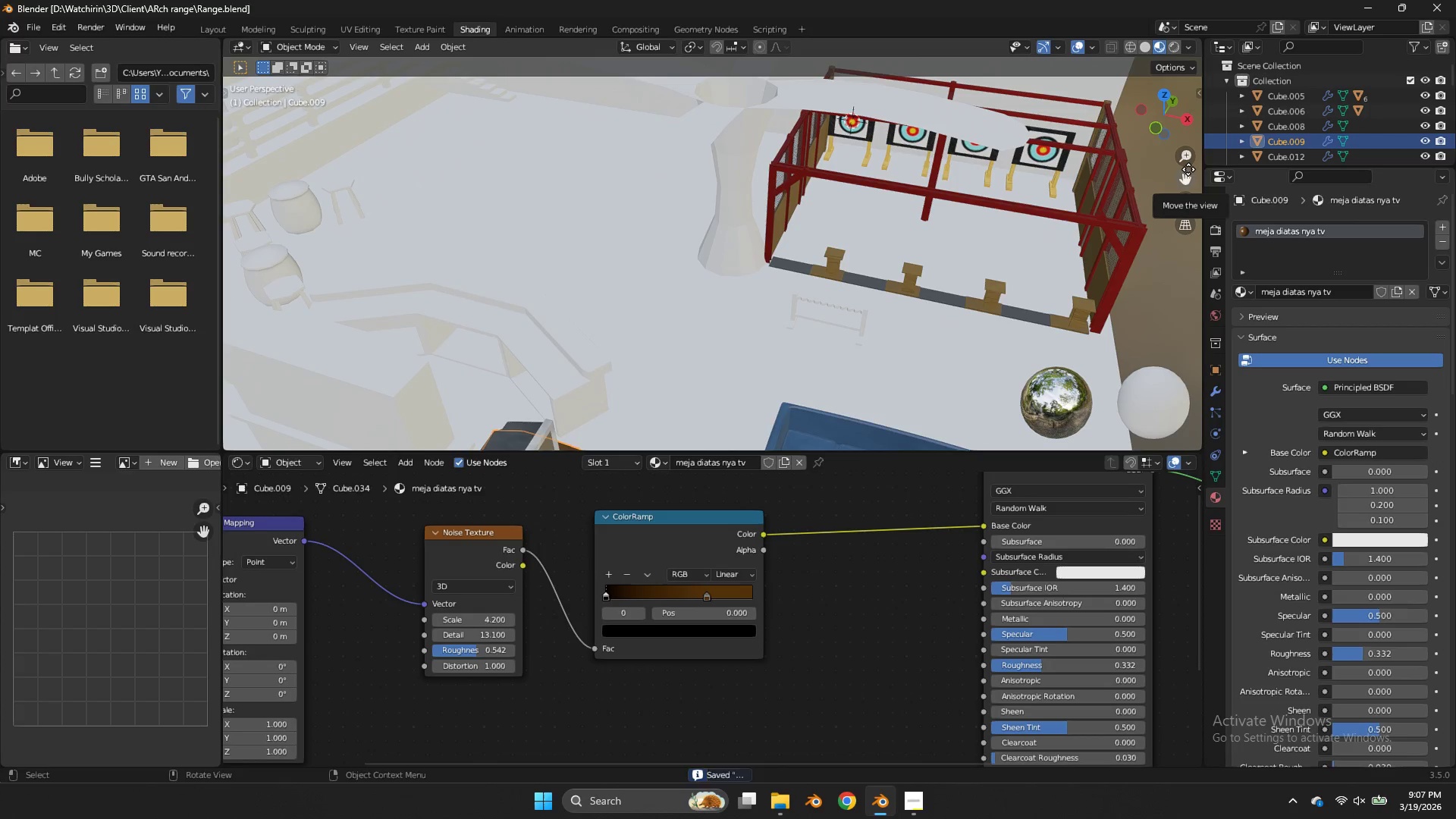 
left_click_drag(start_coordinate=[1186, 169], to_coordinate=[1184, 140])
 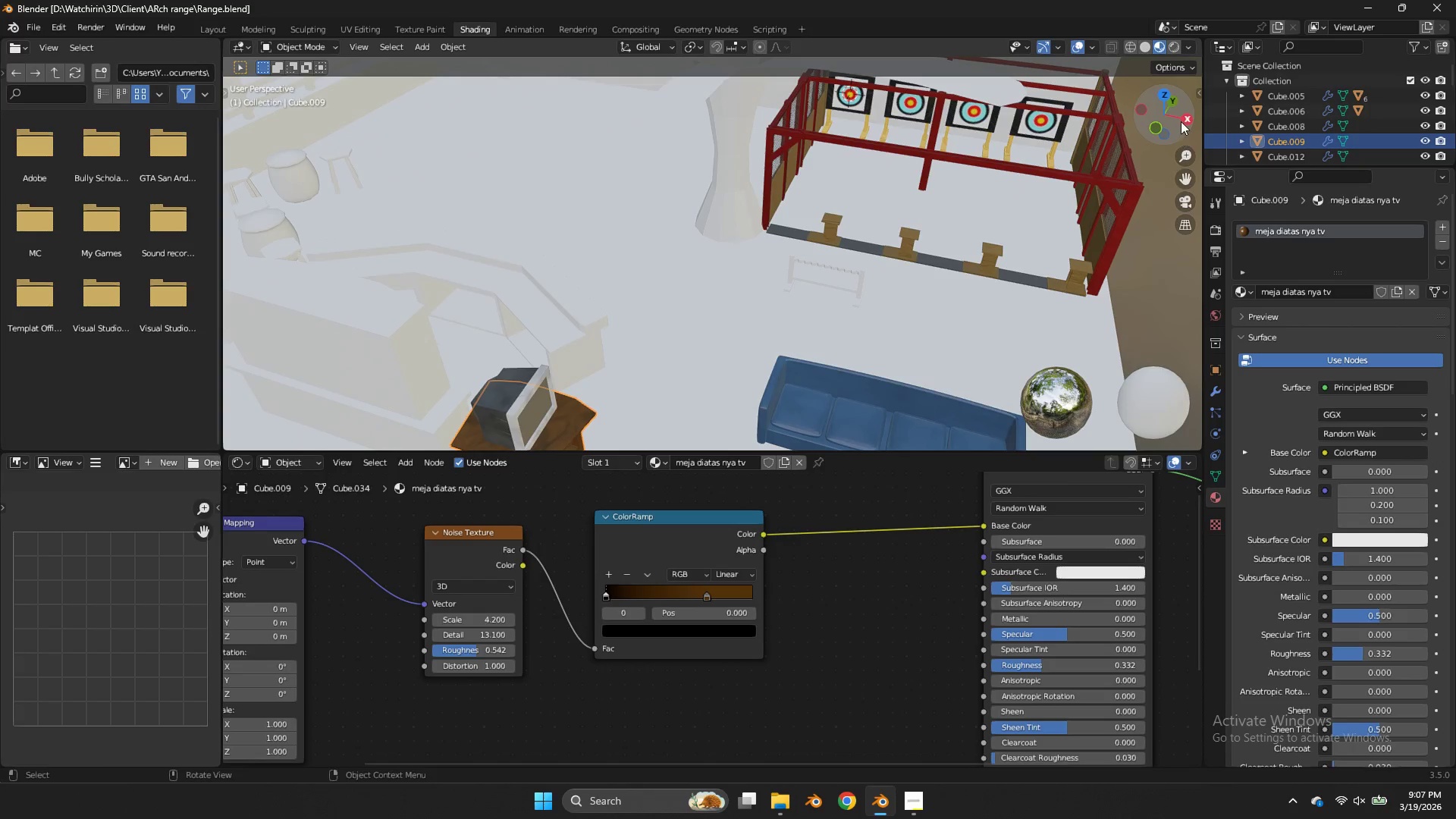 
left_click_drag(start_coordinate=[1181, 121], to_coordinate=[1146, 83])
 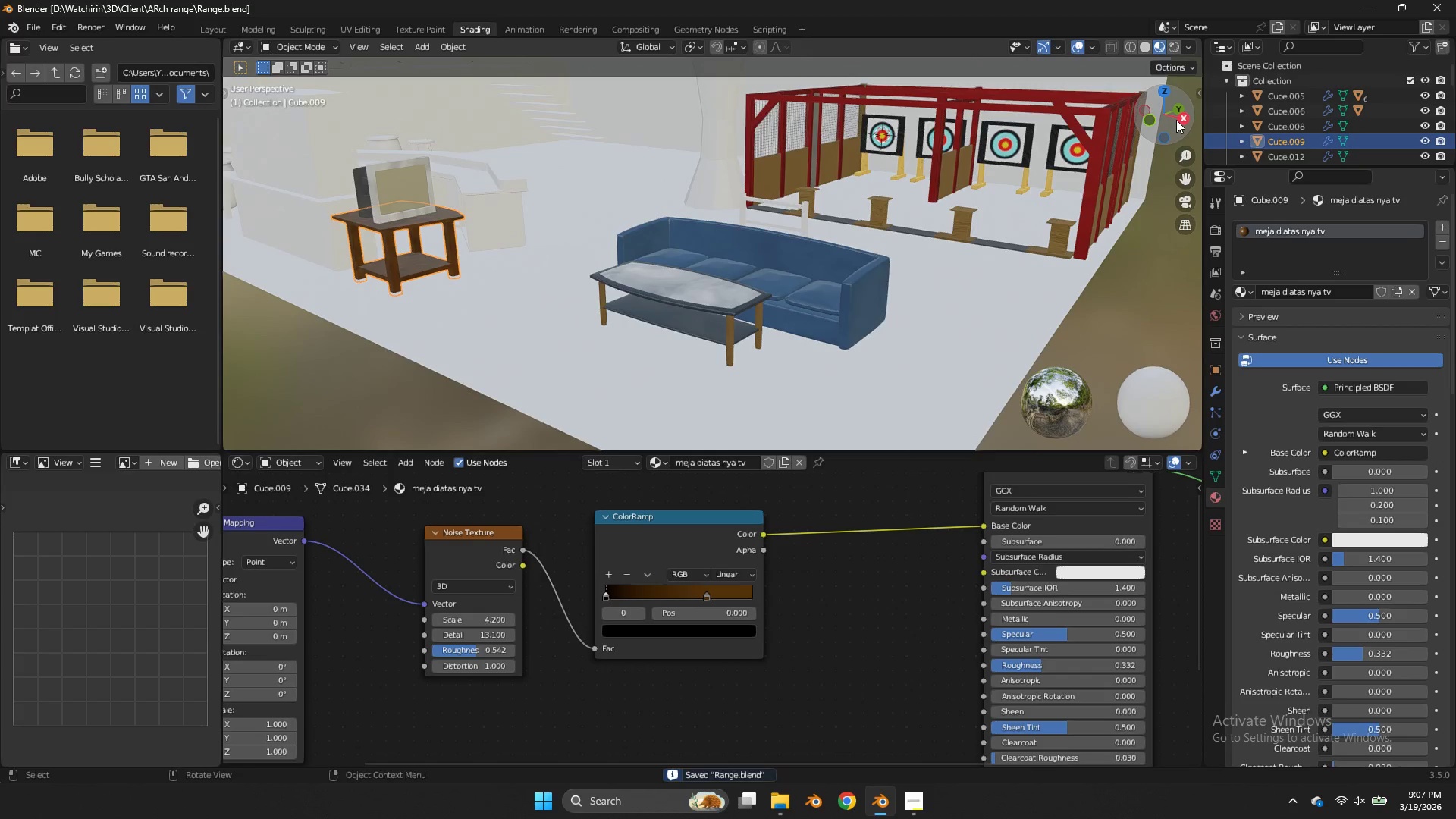 
key(Control+ControlLeft)
 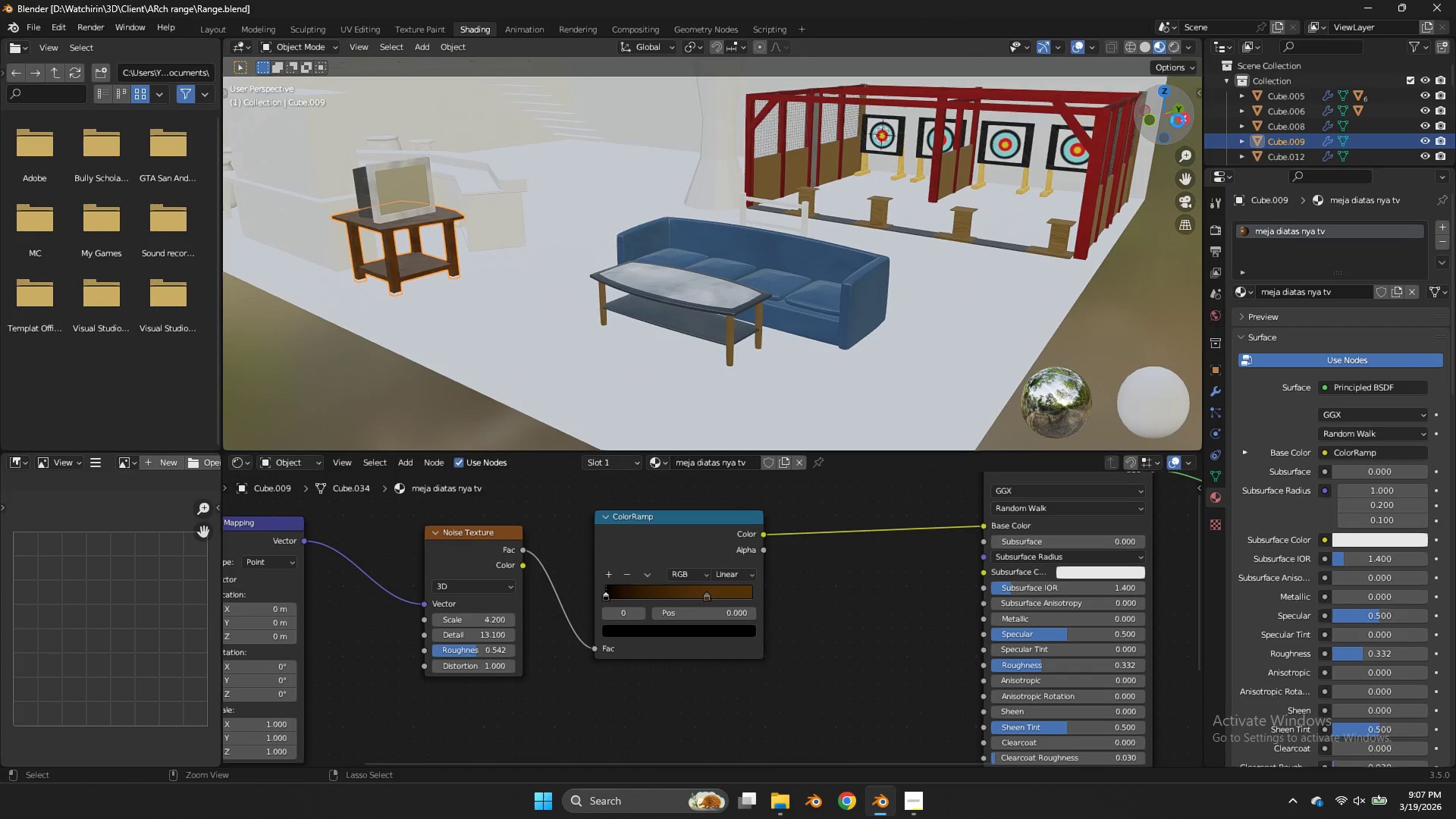 
key(Control+S)
 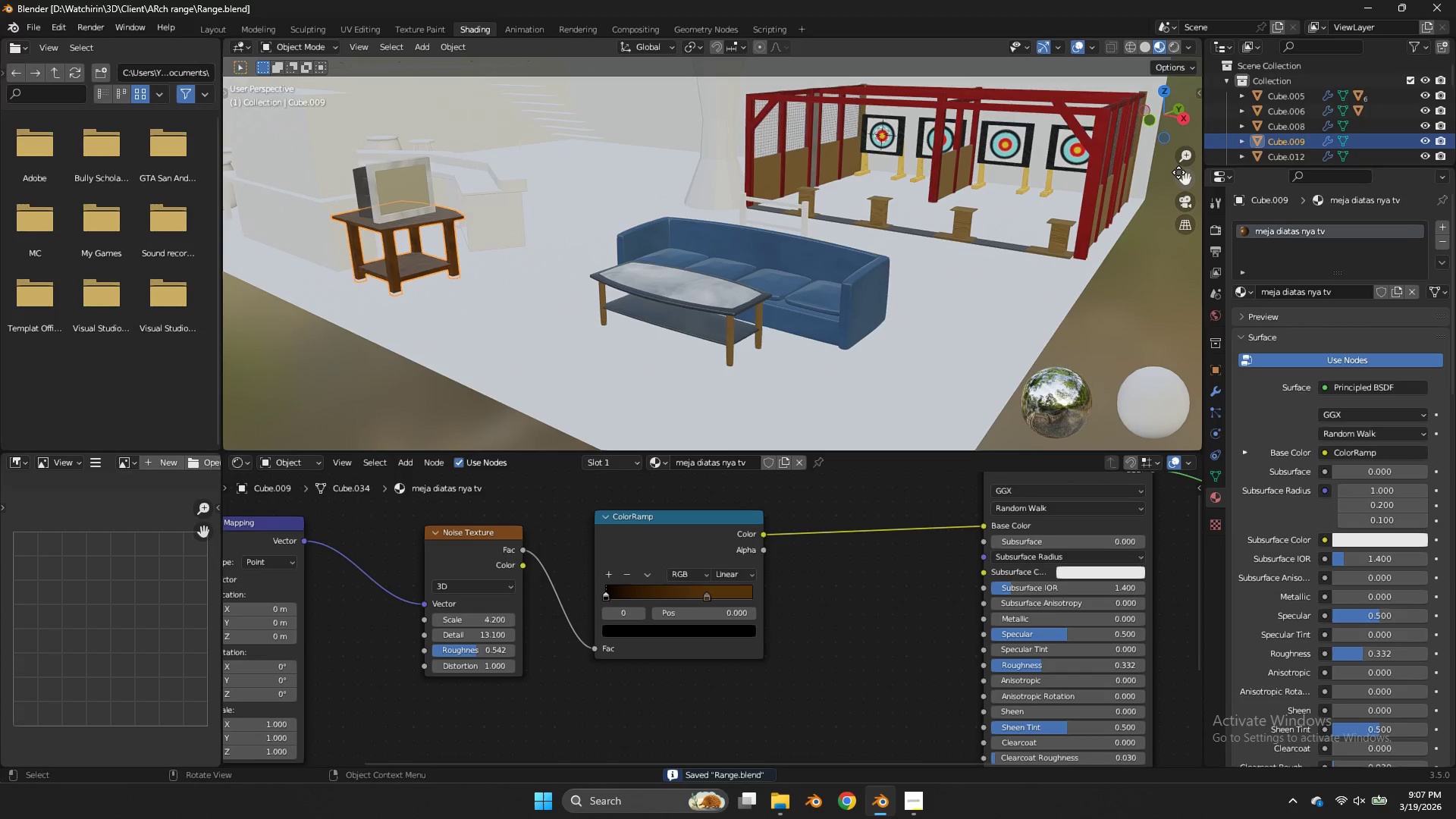 
left_click_drag(start_coordinate=[1178, 172], to_coordinate=[360, 177])
 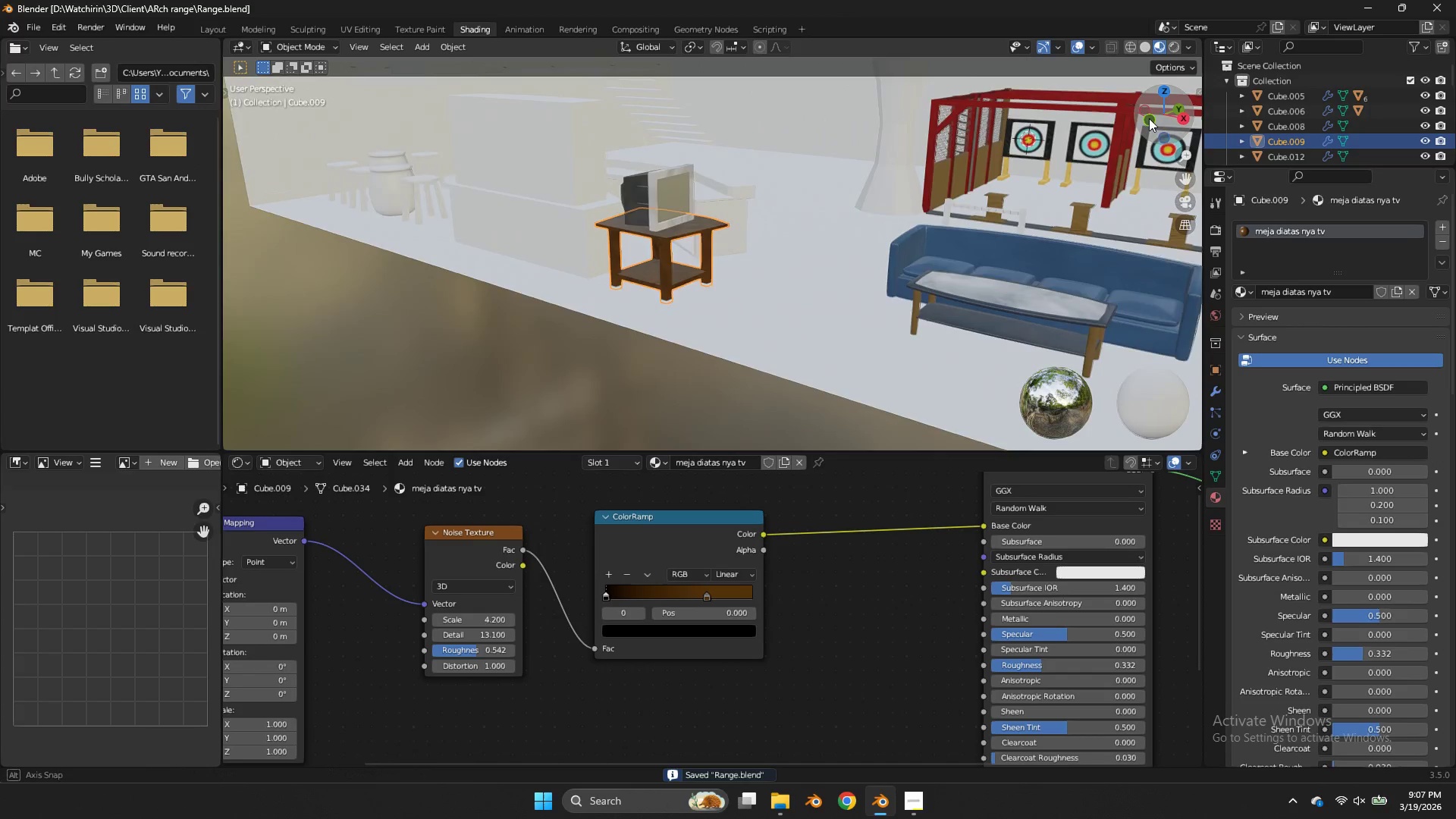 
left_click_drag(start_coordinate=[1153, 120], to_coordinate=[1175, 127])
 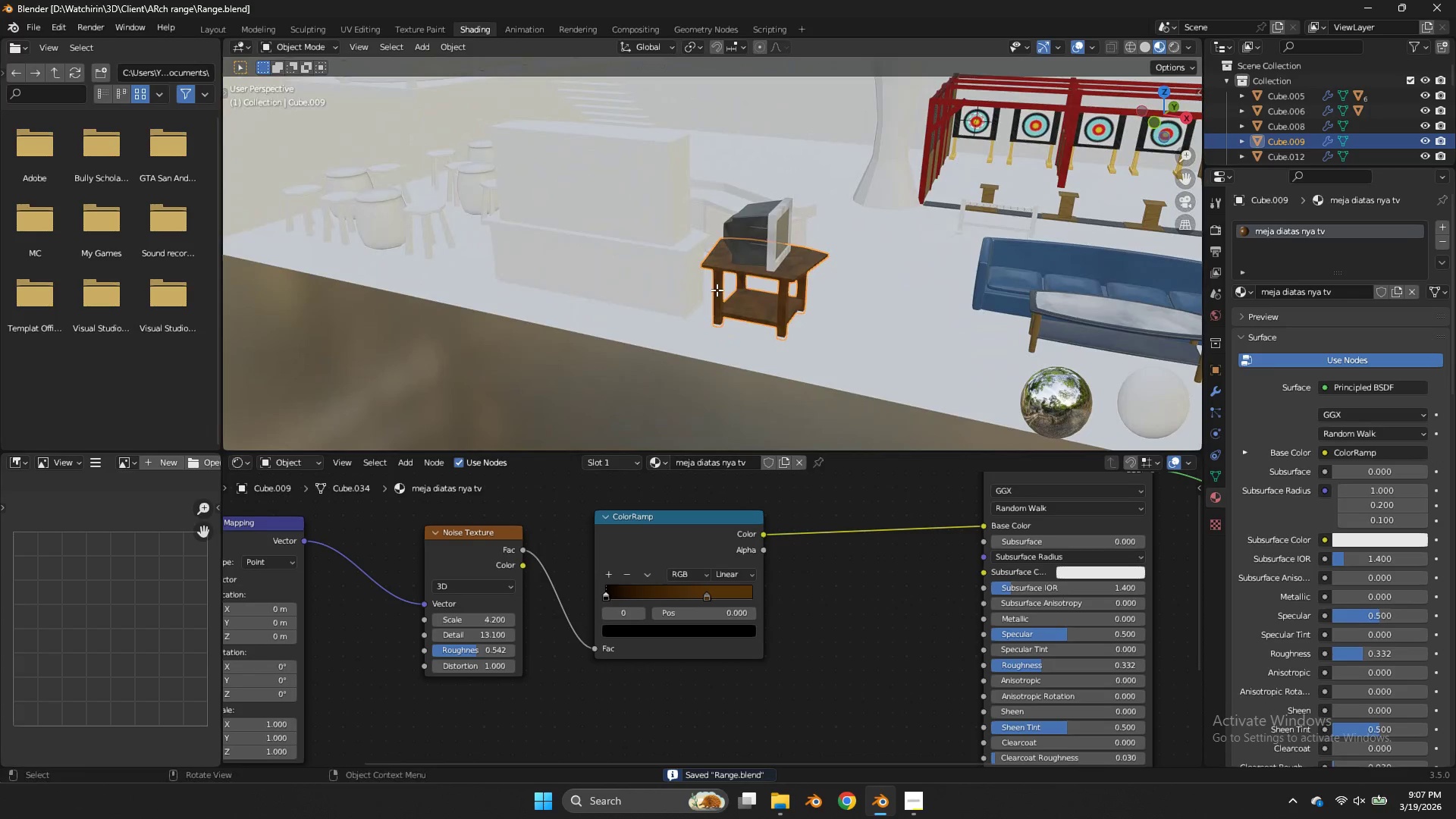 
key(Tab)
 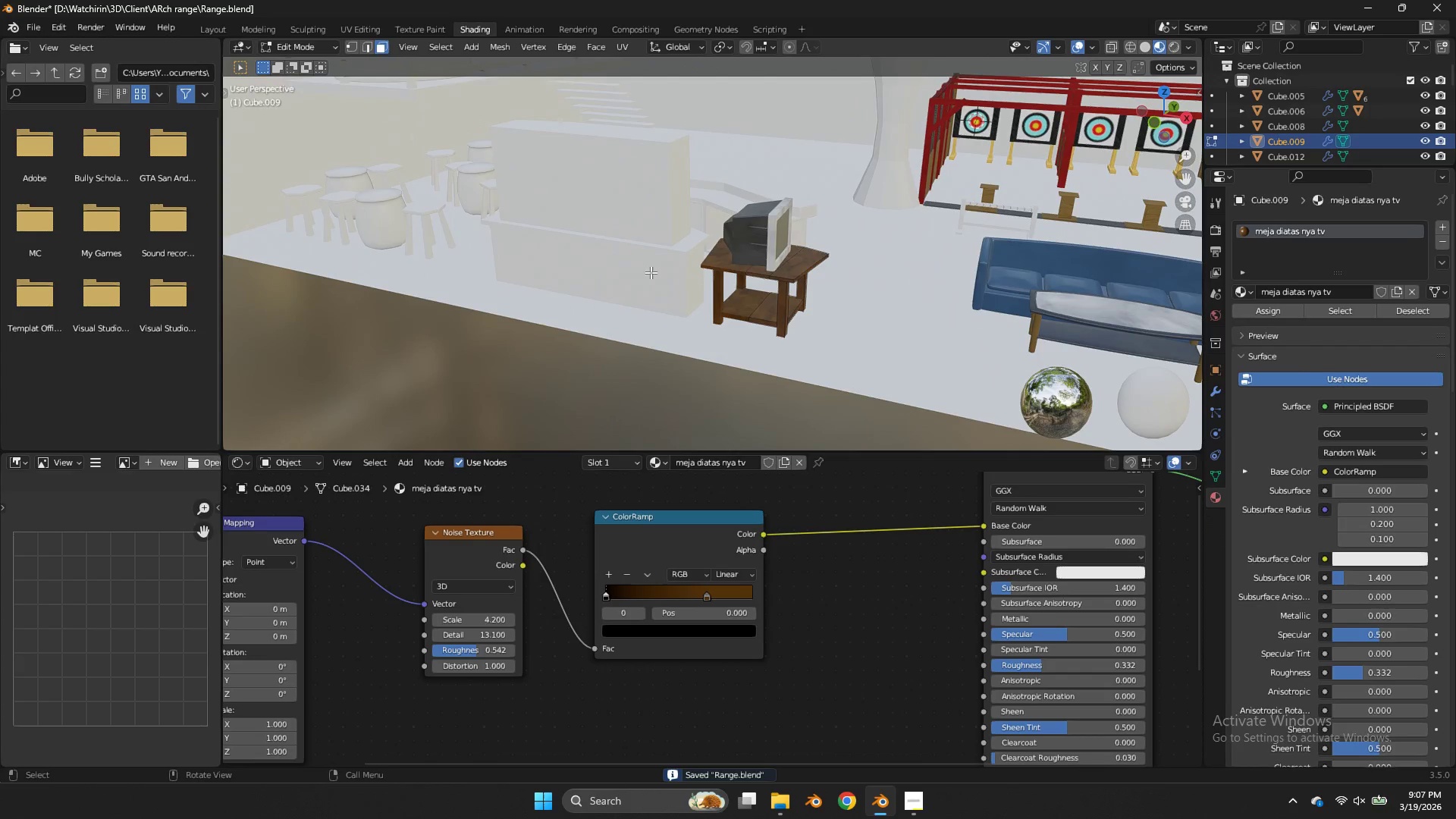 
left_click([651, 272])
 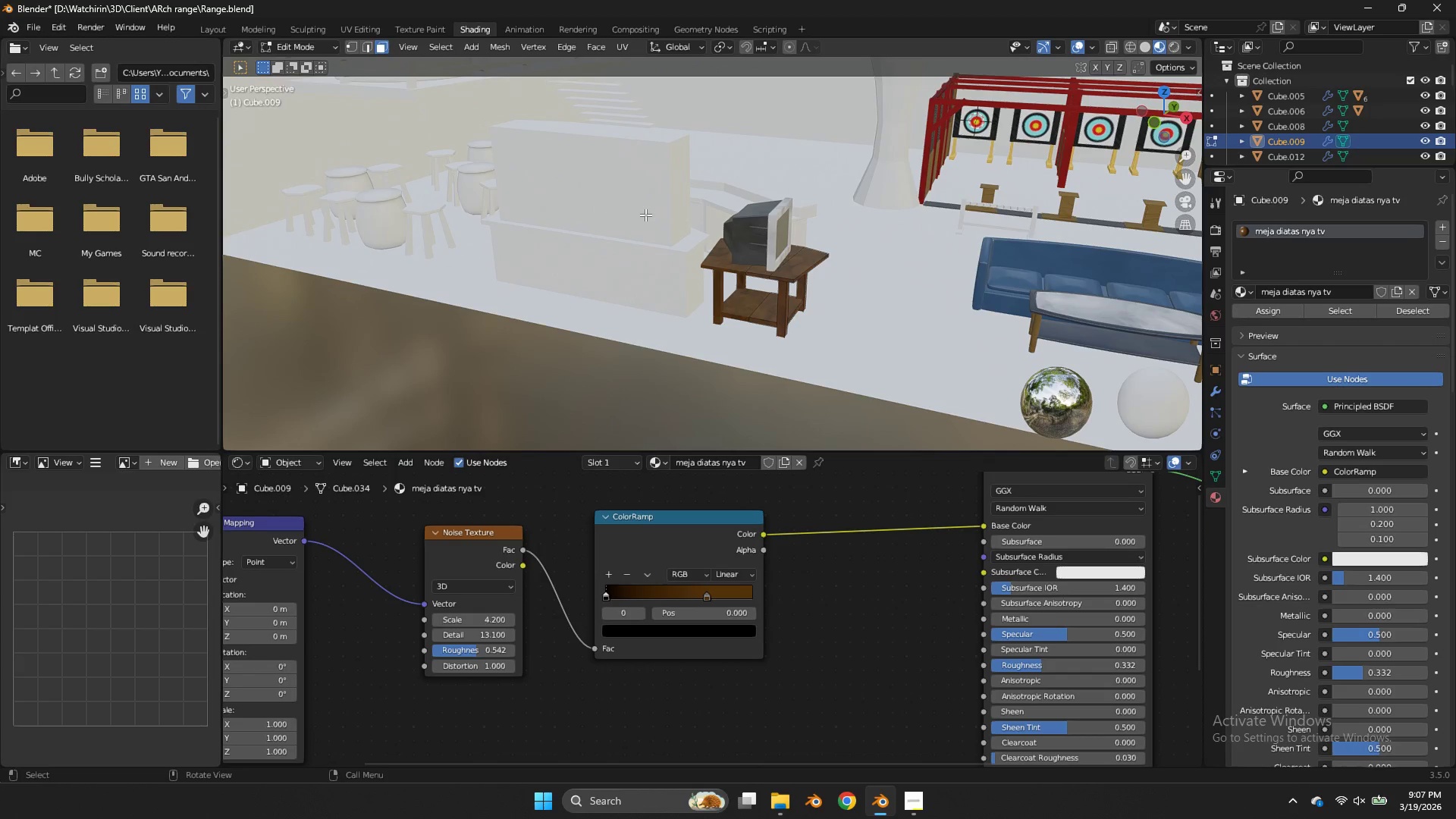 
key(Control+Tab)
 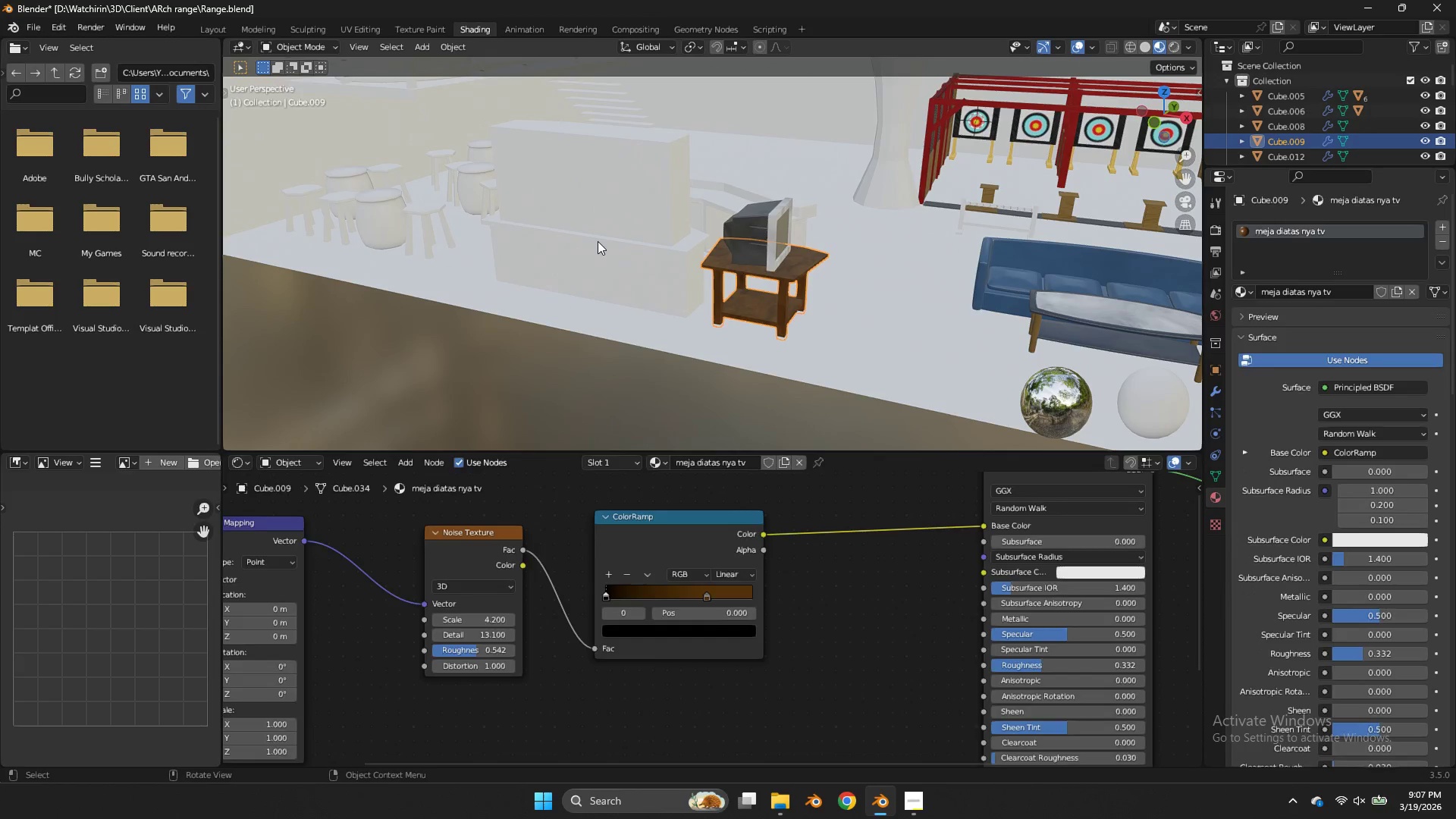 
left_click([598, 241])
 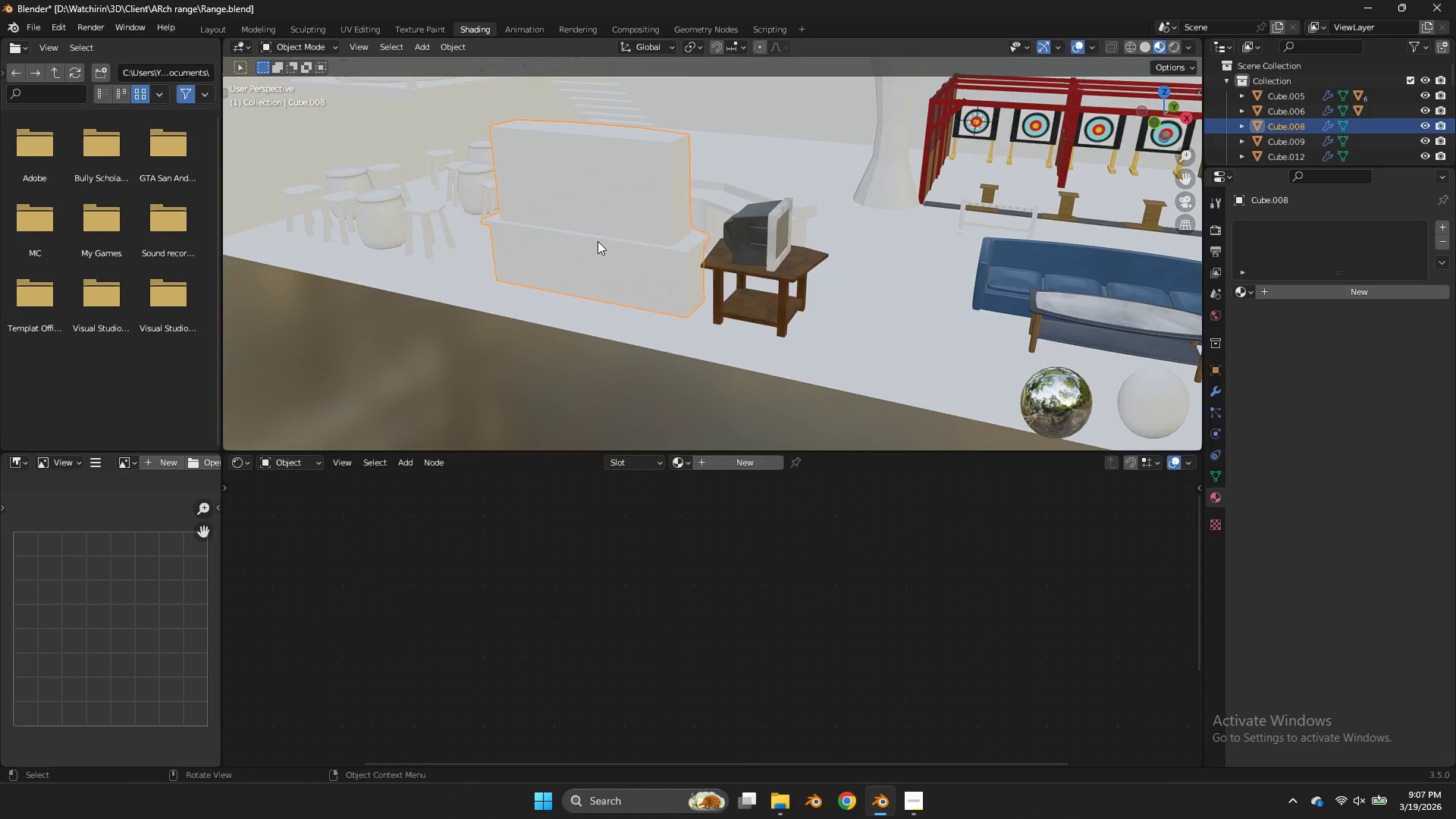 
key(NumpadDivide)
 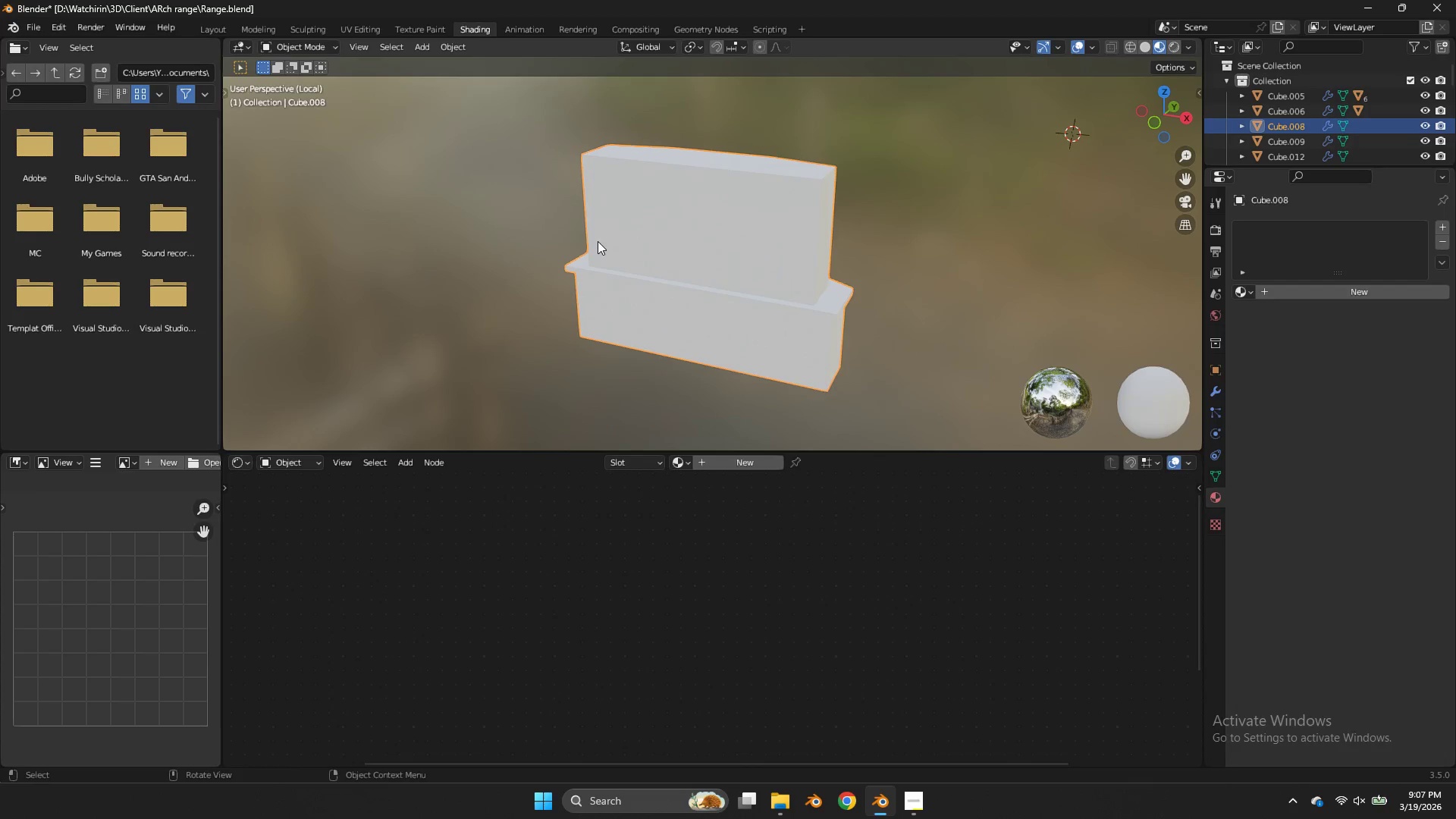 
key(Tab)
 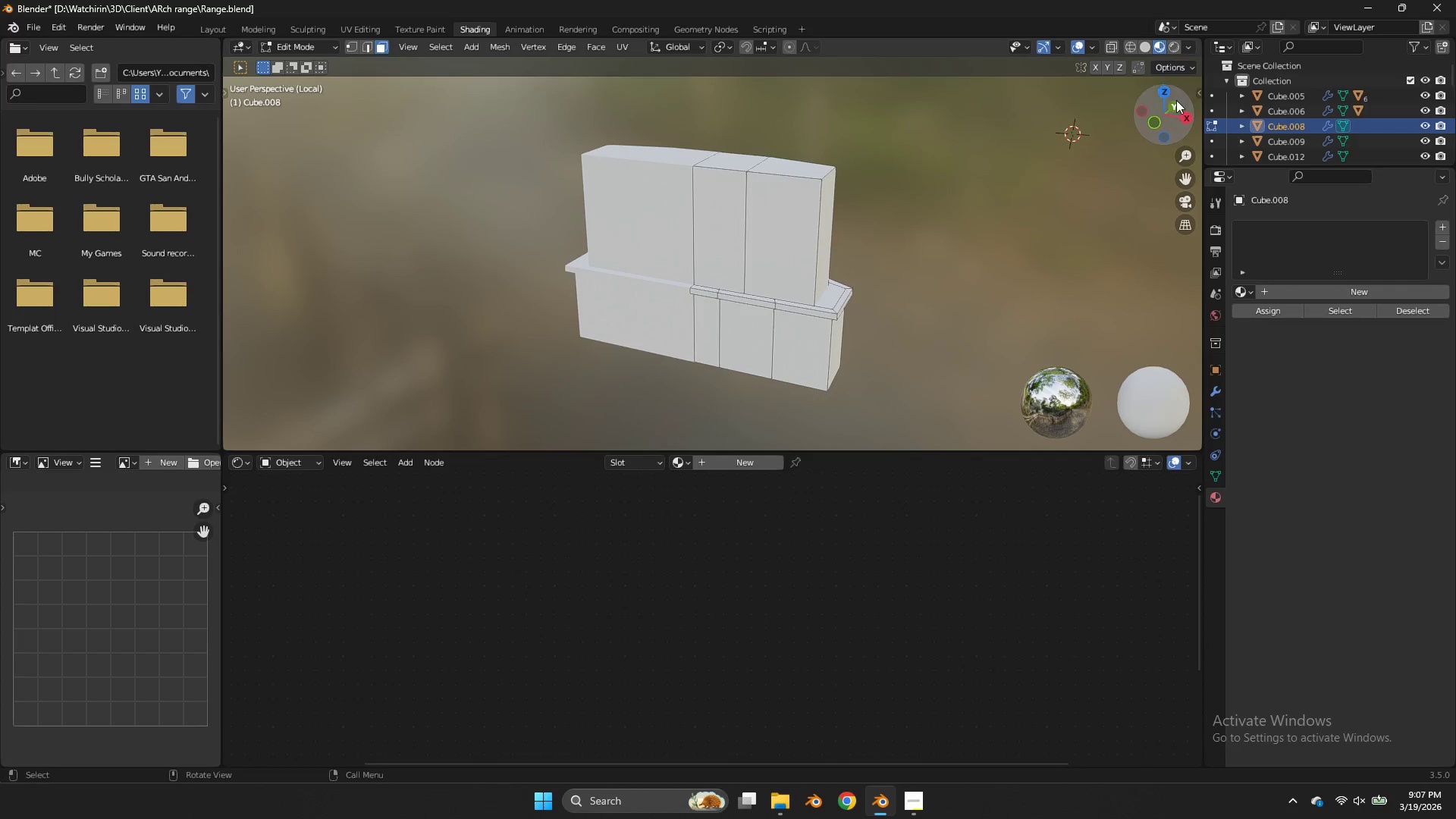 
left_click([1175, 102])
 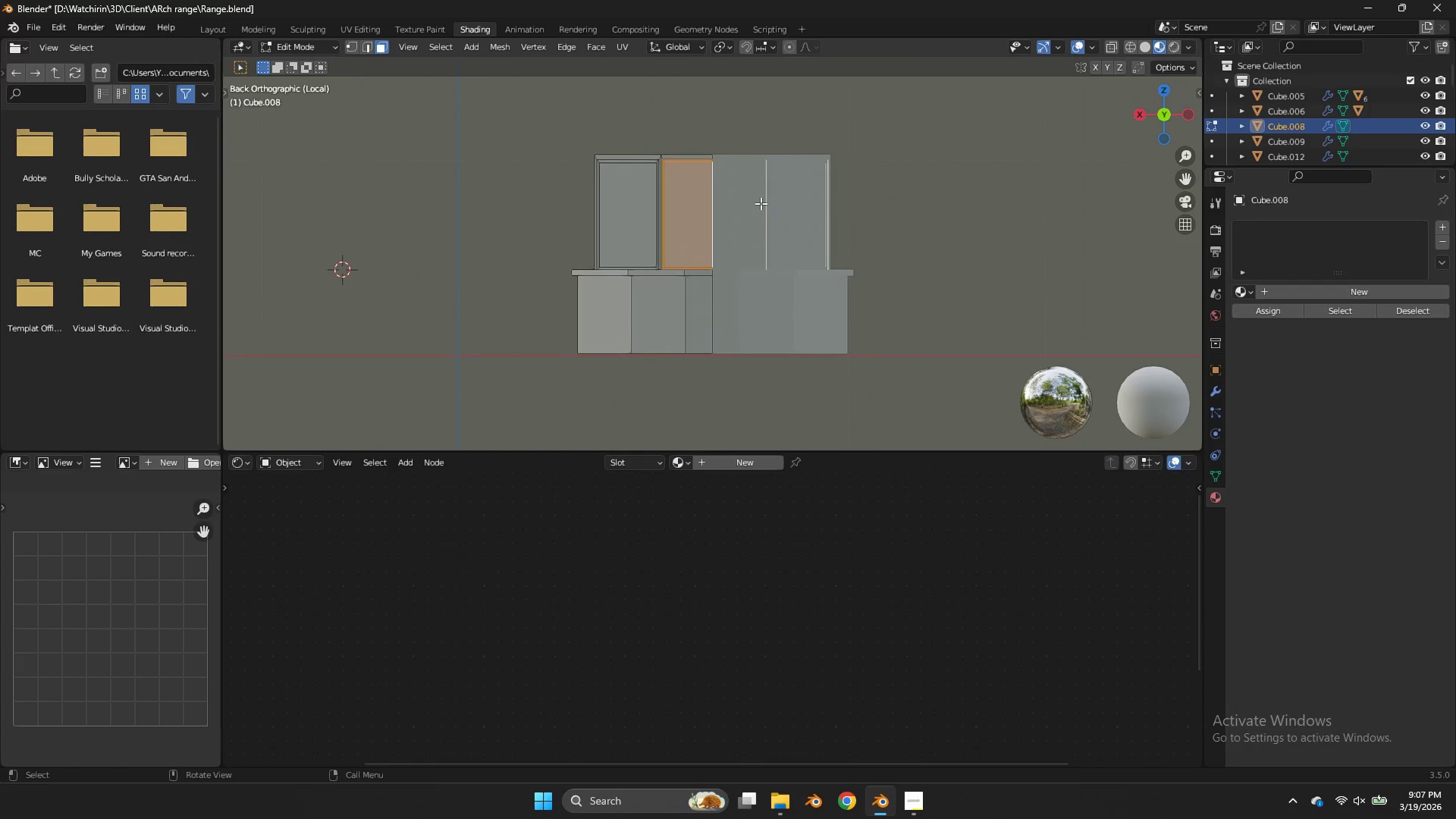 
hold_key(key=ShiftLeft, duration=0.47)
left_click([604, 177])
 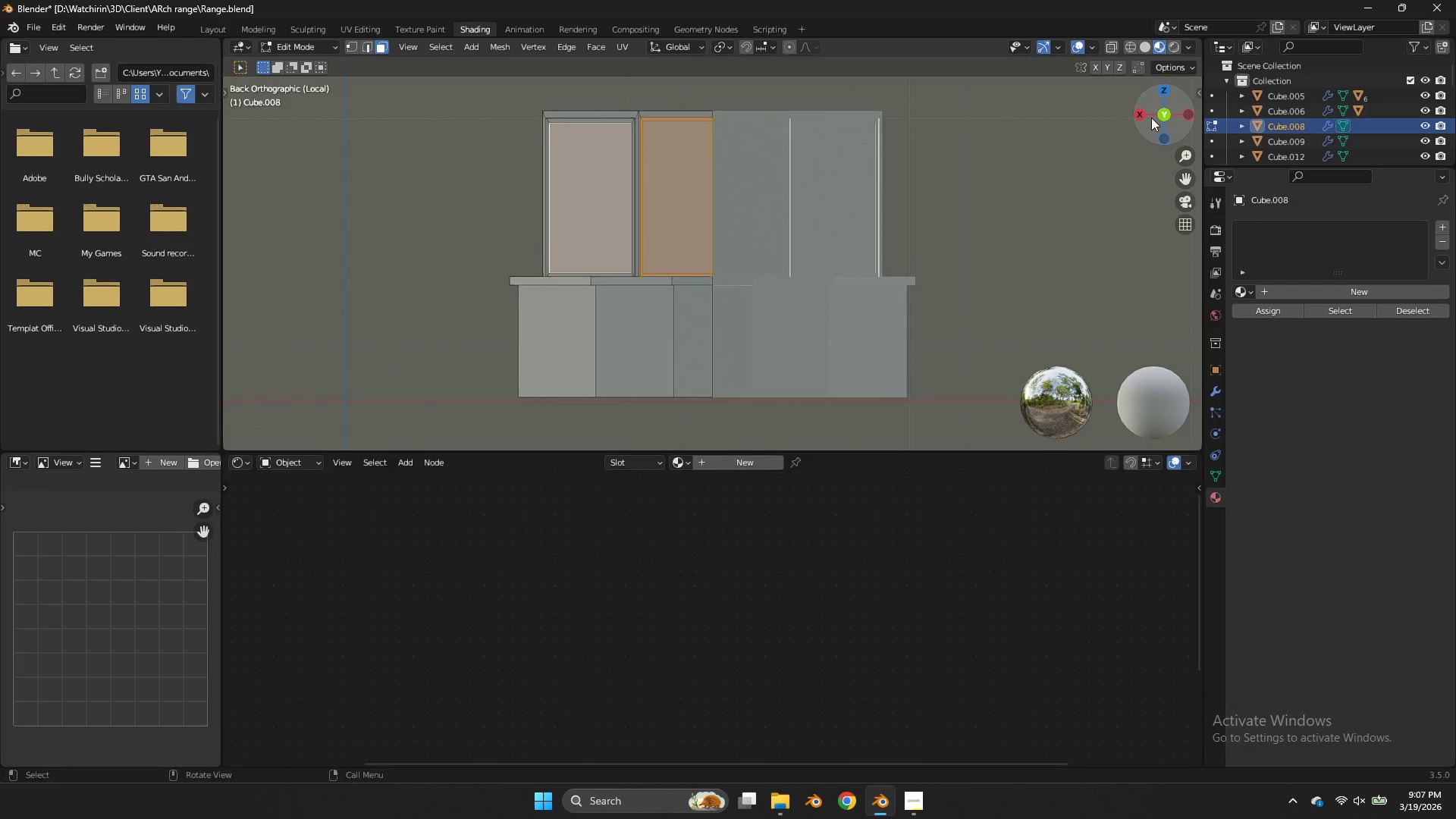 
scroll: coordinate [761, 203], scroll_direction: up, amount: 2.0
 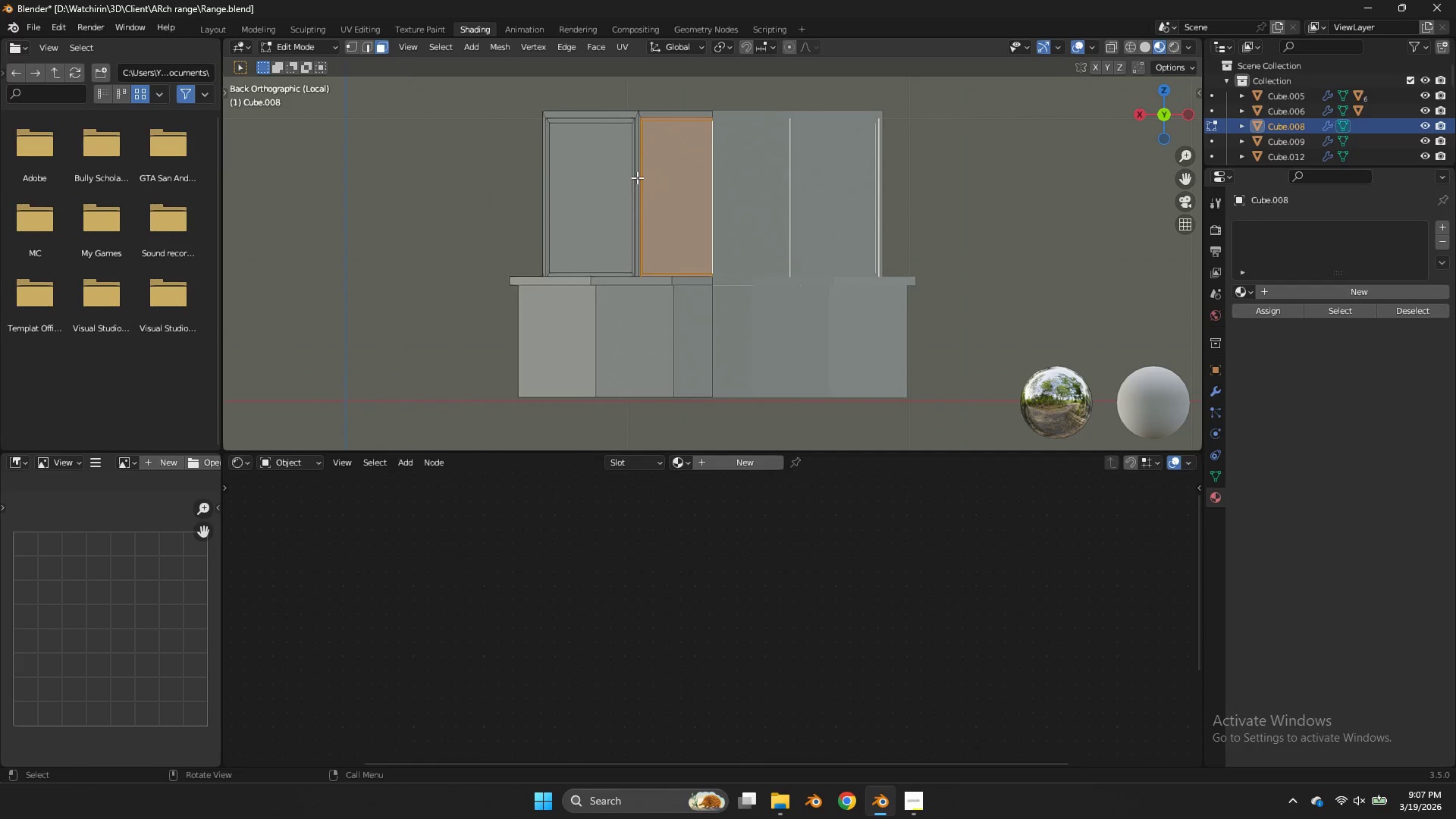 
left_click_drag(start_coordinate=[1163, 114], to_coordinate=[240, 169])
 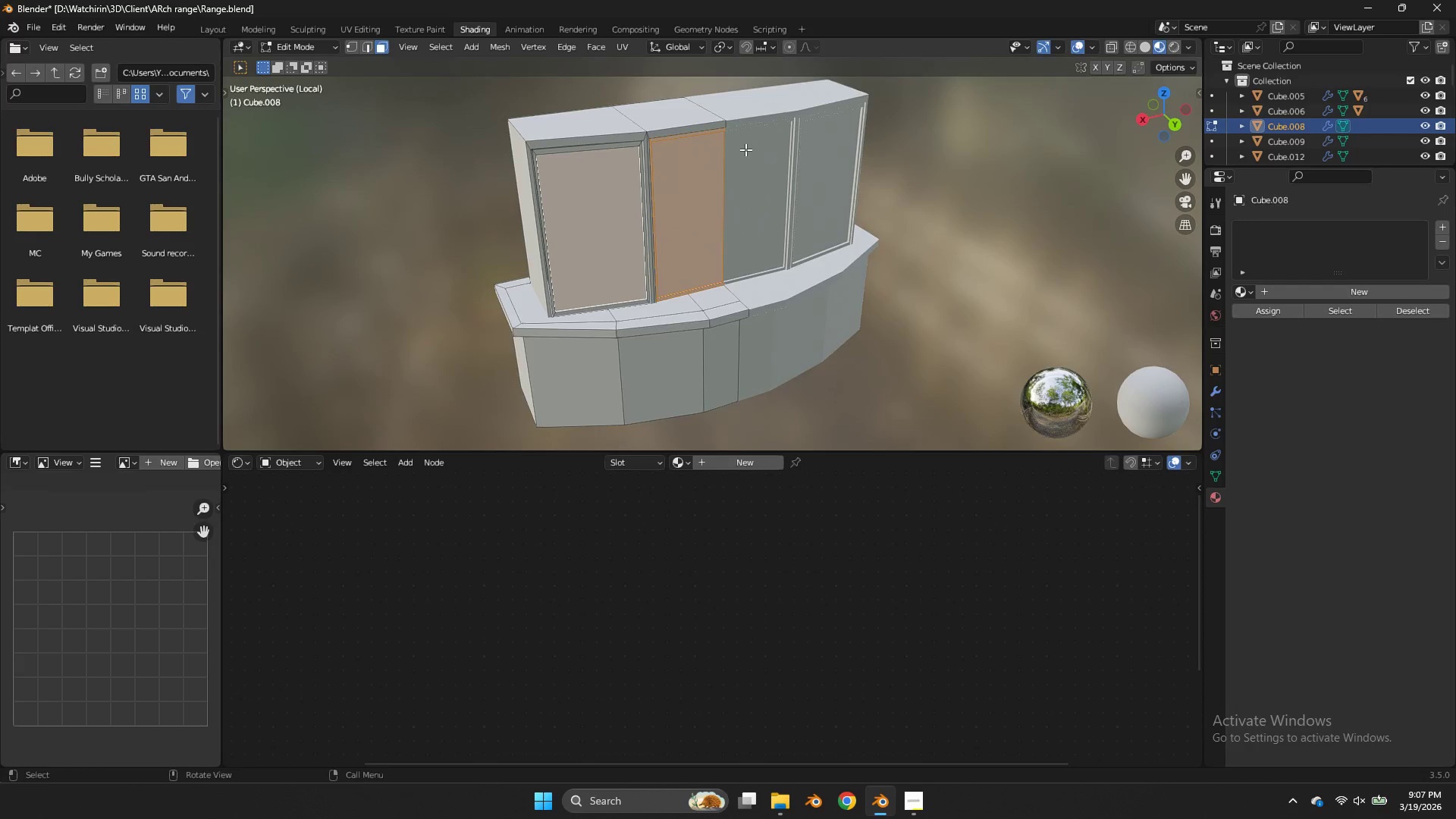 
left_click([664, 152])
 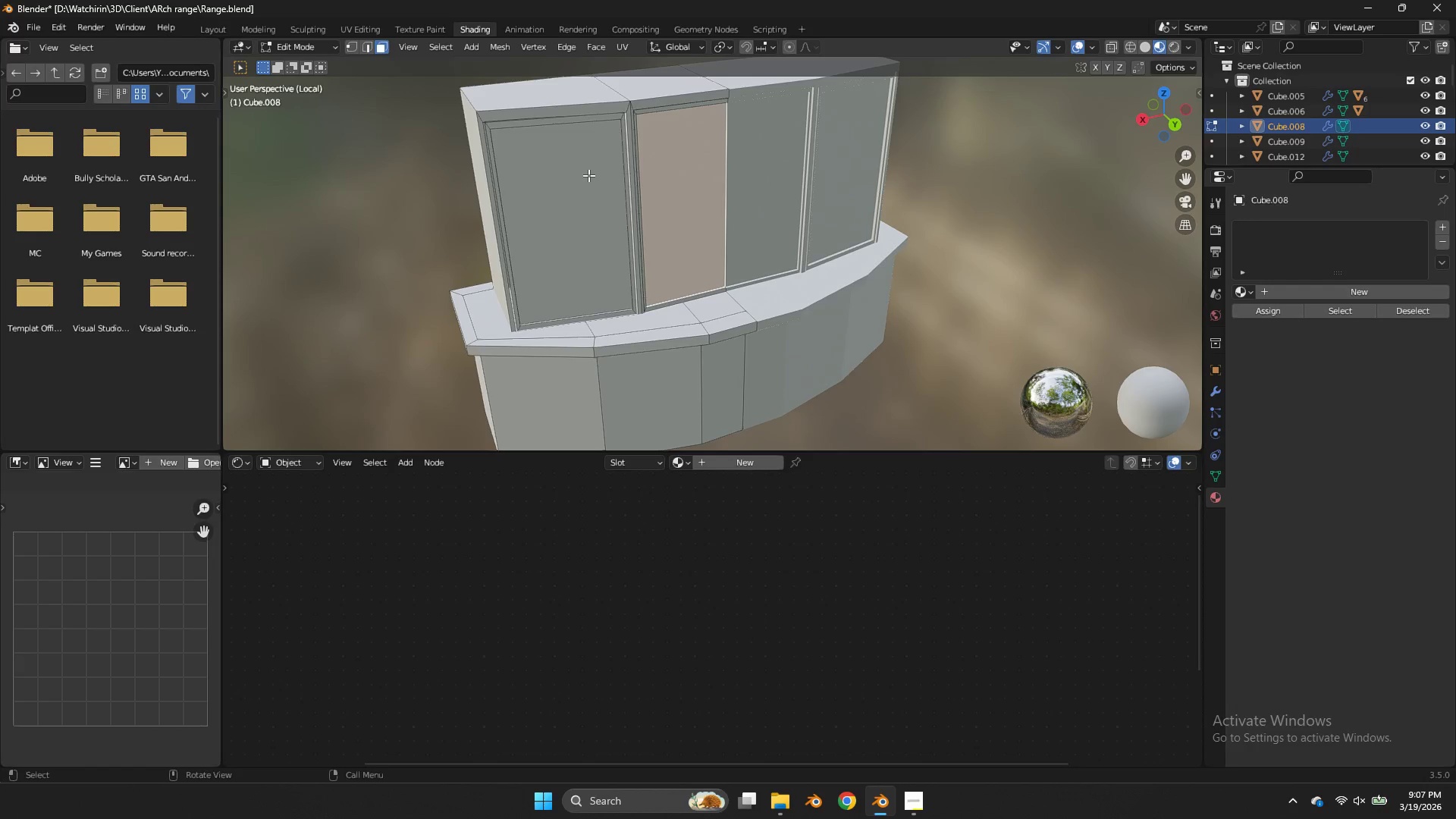 
scroll: coordinate [745, 149], scroll_direction: up, amount: 1.0
 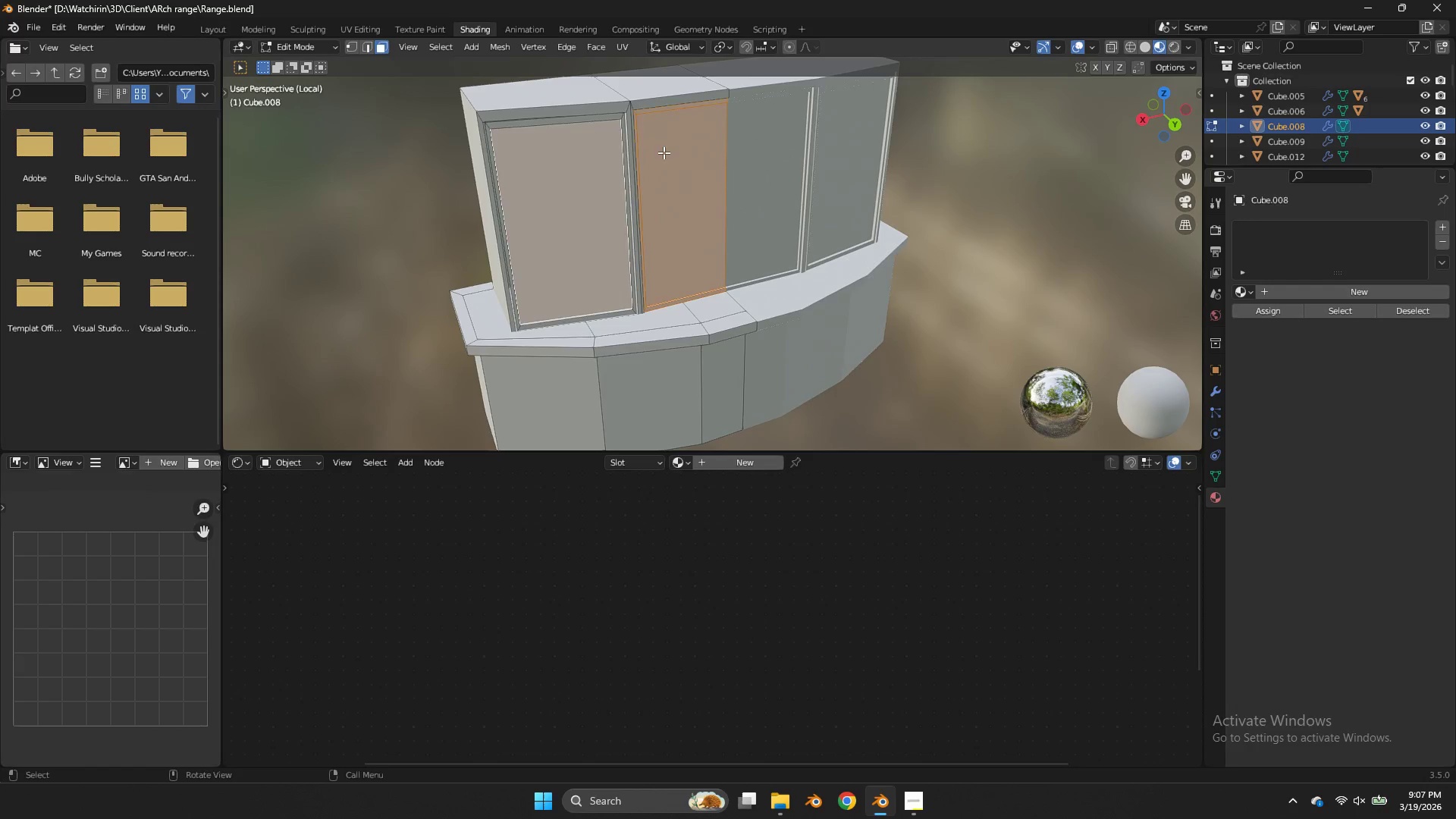 
left_click([588, 175])
 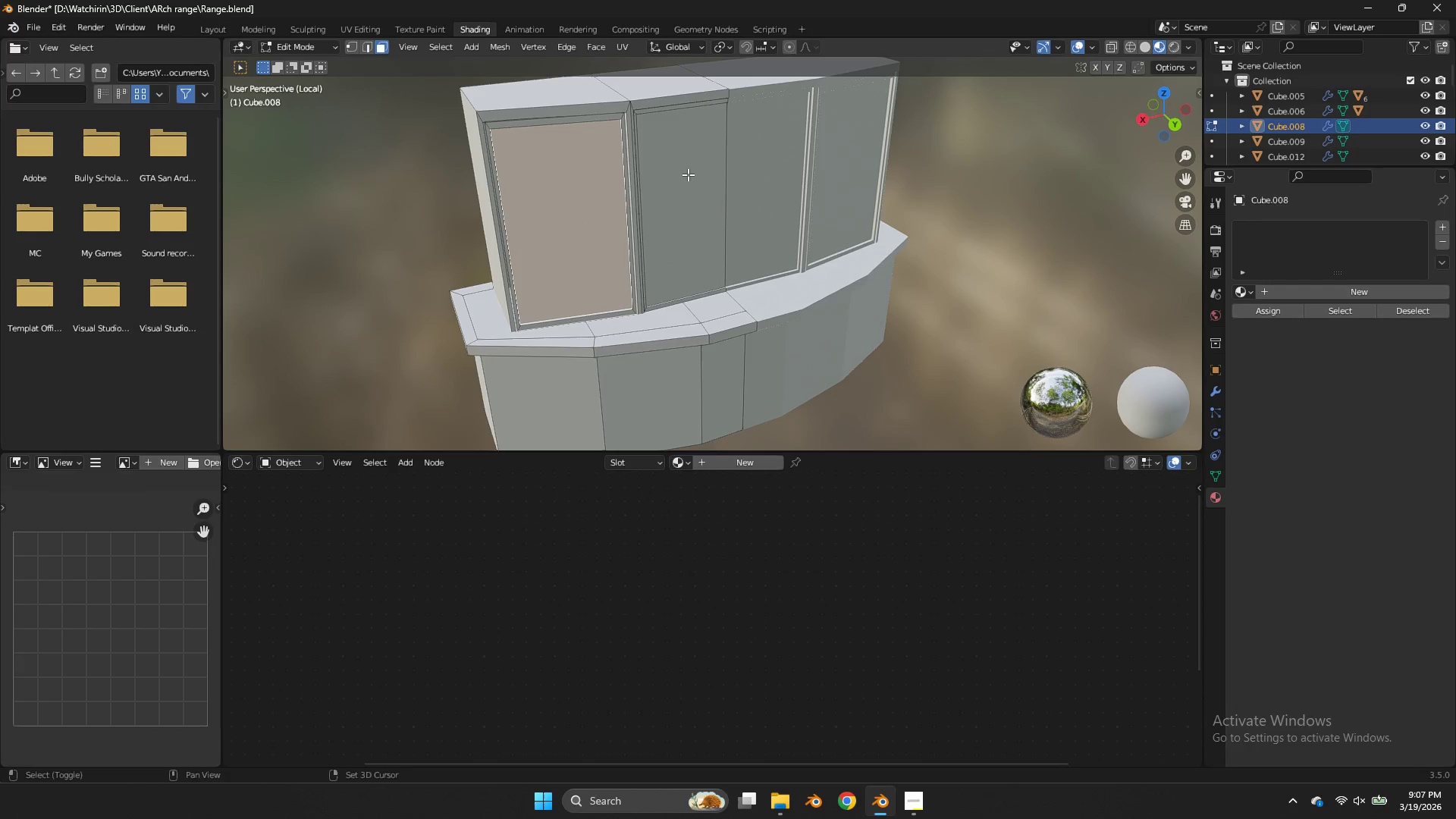 
hold_key(key=ShiftLeft, duration=0.56)
left_click([688, 174])
 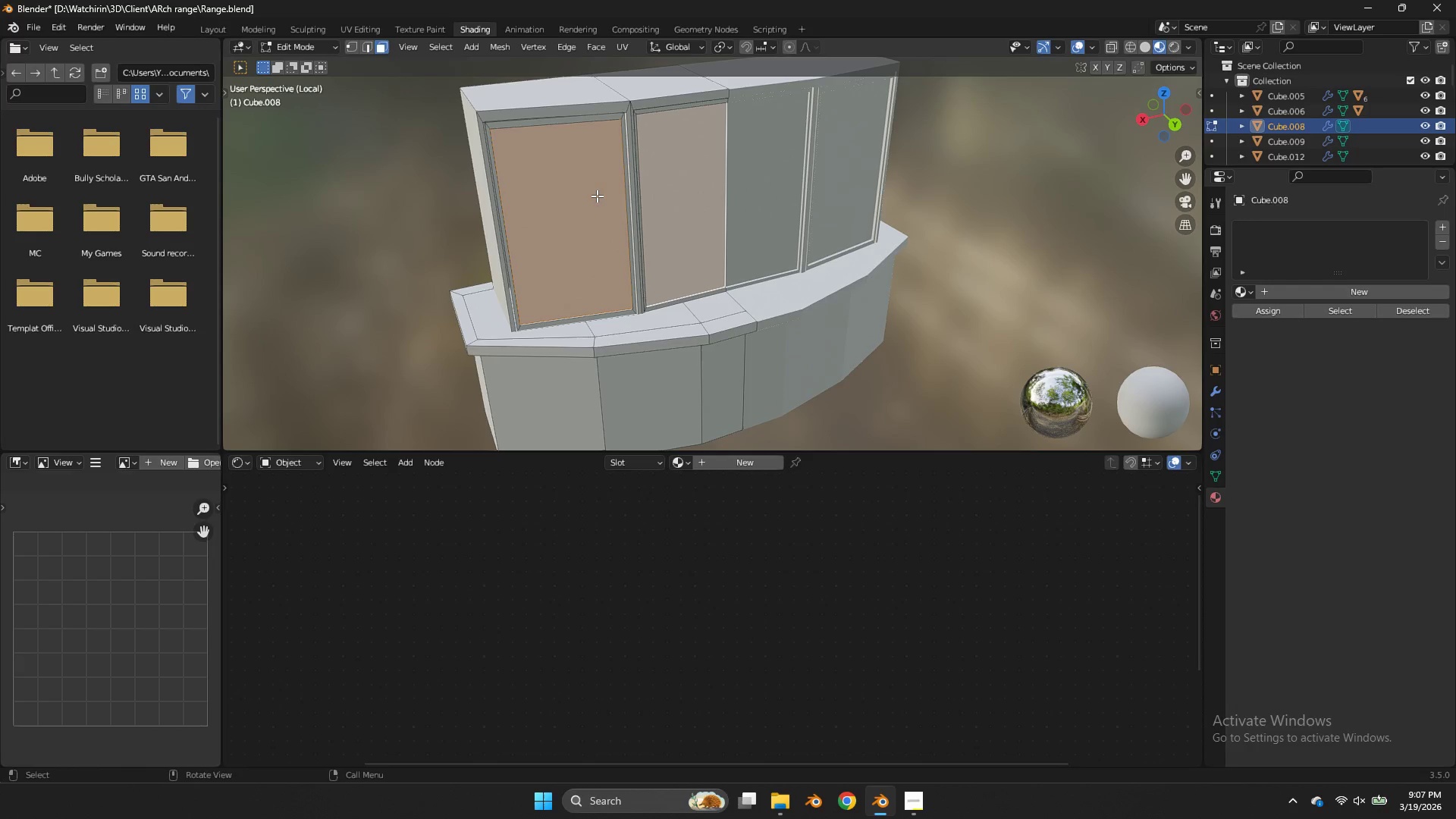 
key(Shift+ShiftLeft)
 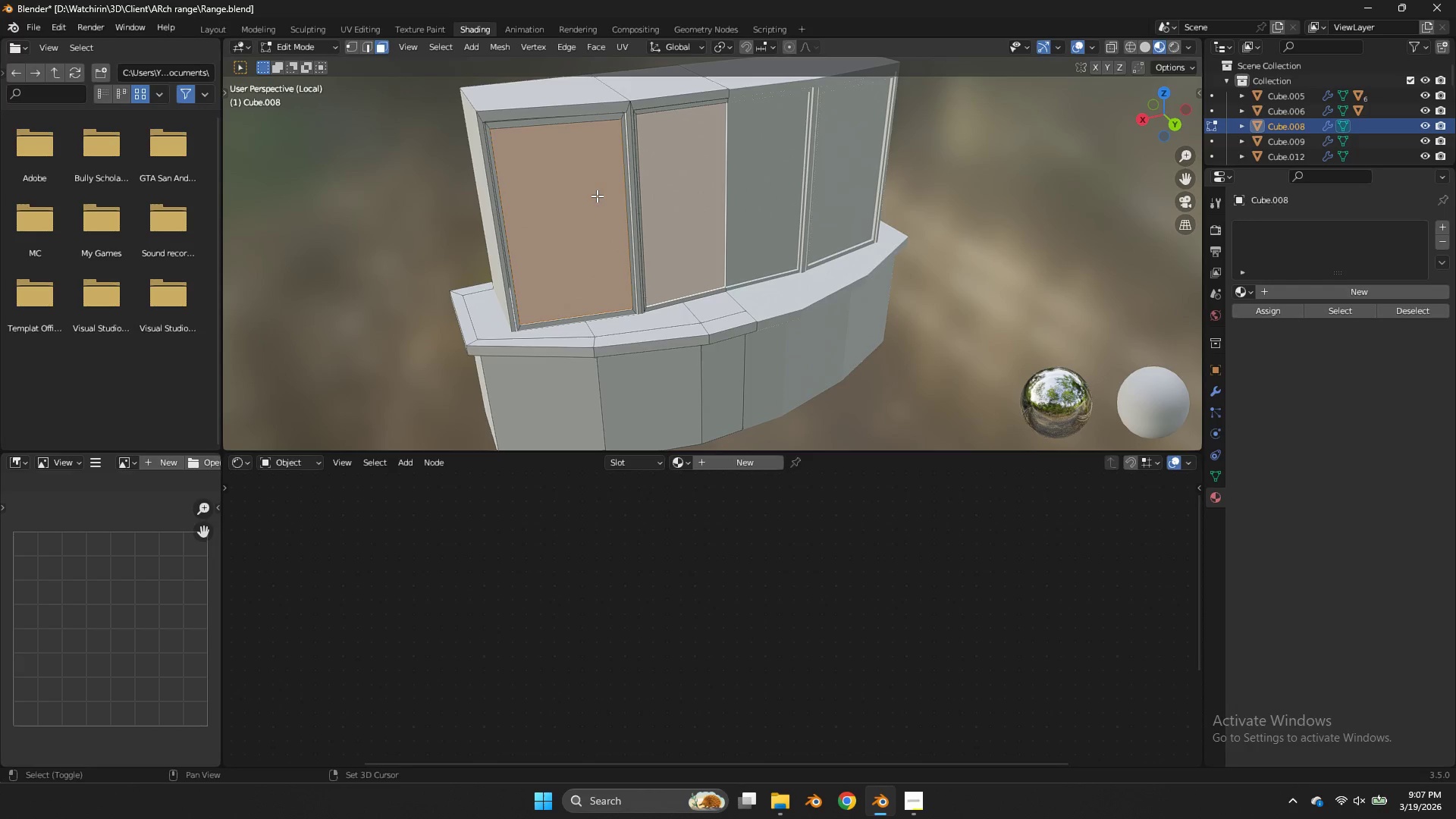 
hold_key(key=ShiftLeft, duration=0.52)
 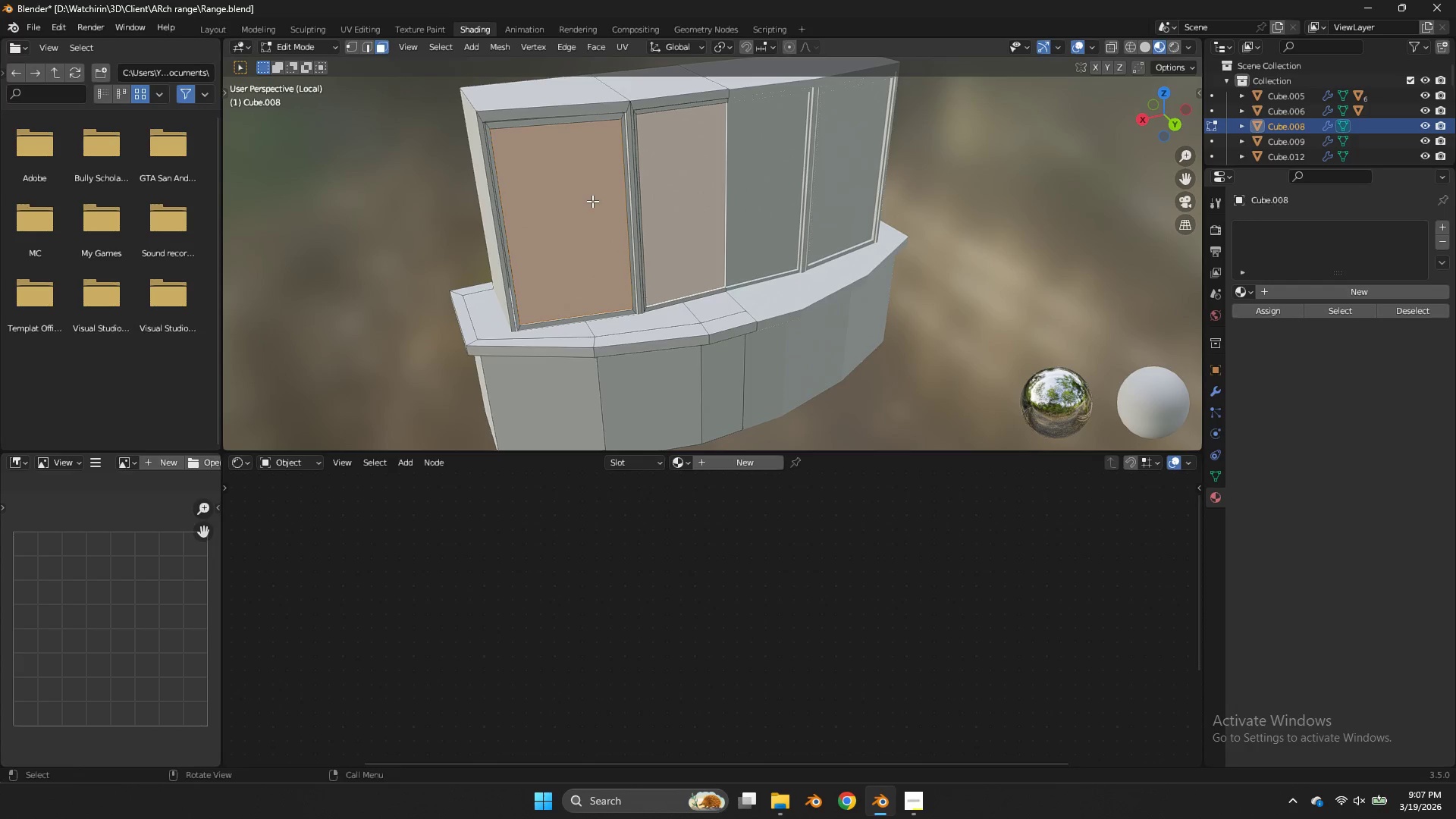 
hold_key(key=ShiftLeft, duration=1.38)
left_click([592, 201])
 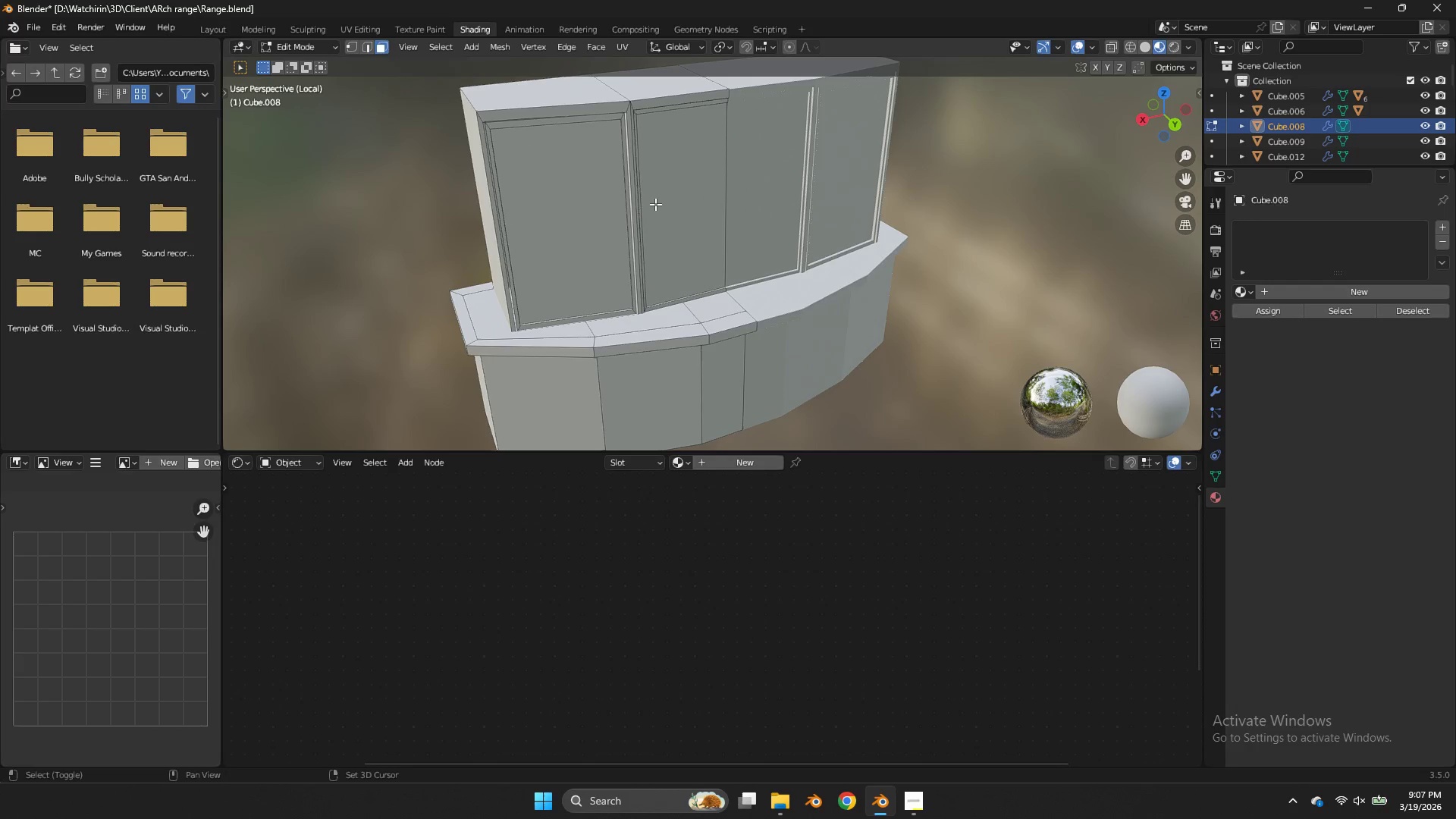 
double_click([604, 210])
 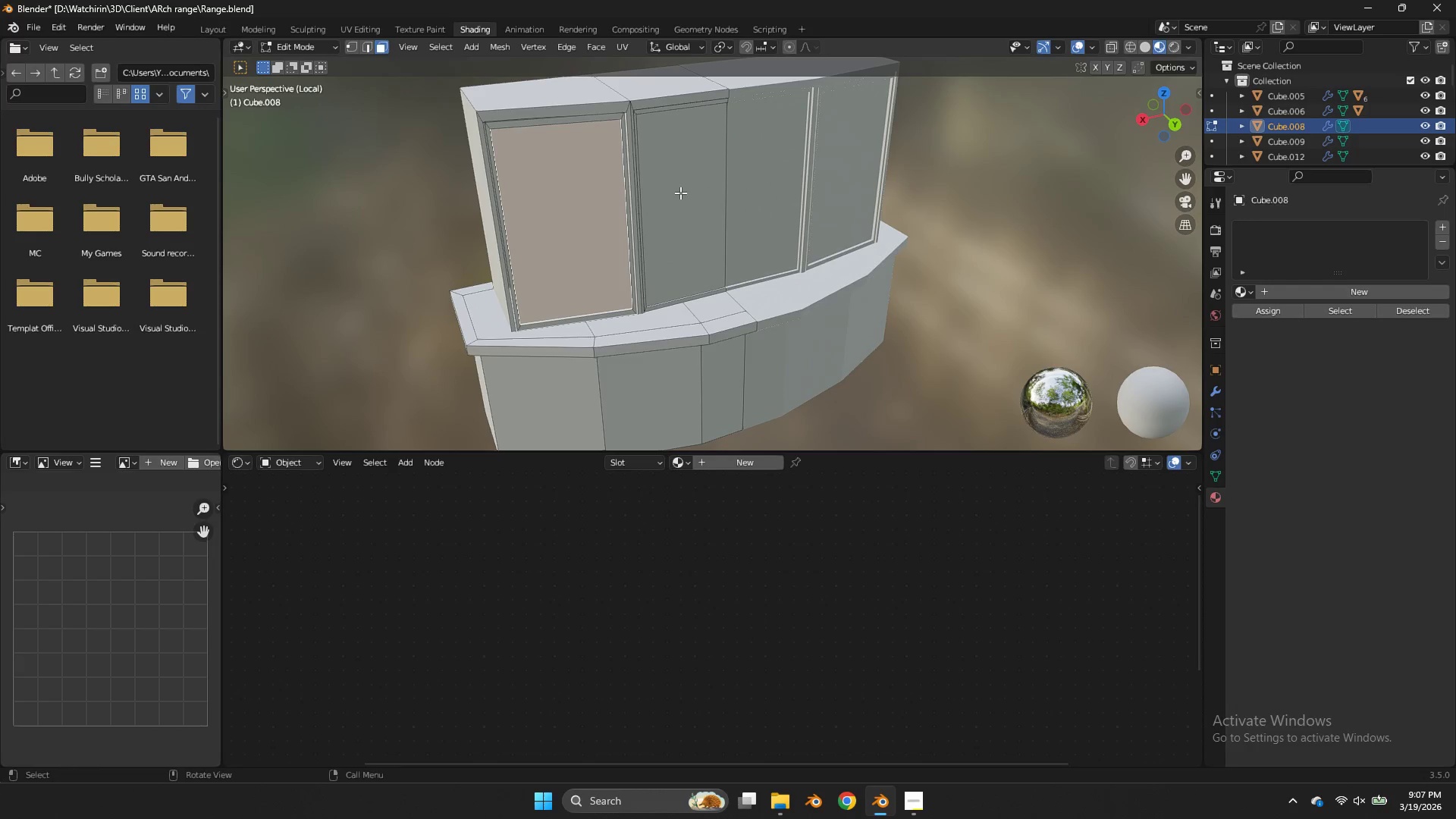 
key(Shift+ShiftLeft)
 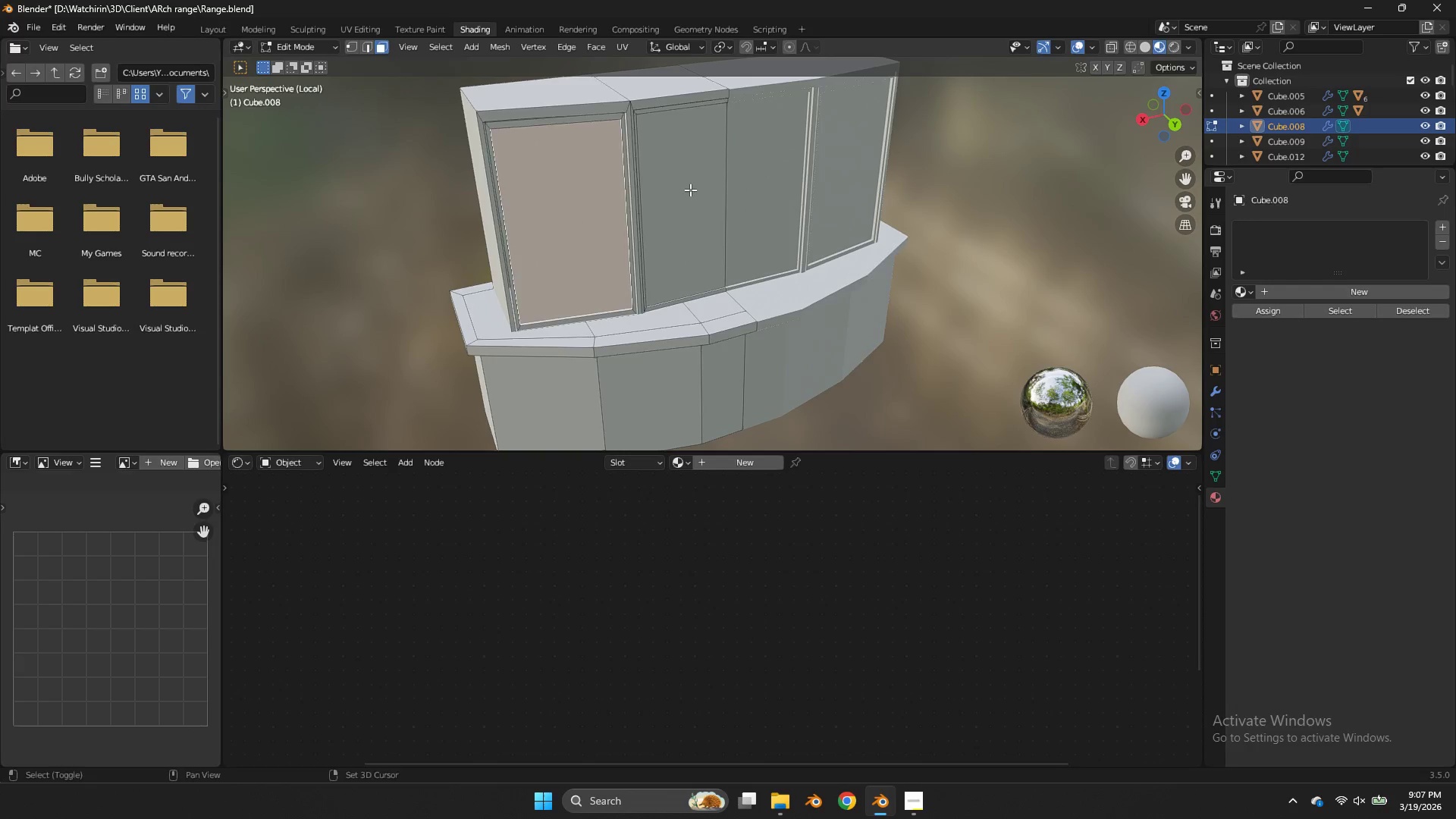 
left_click([690, 190])
 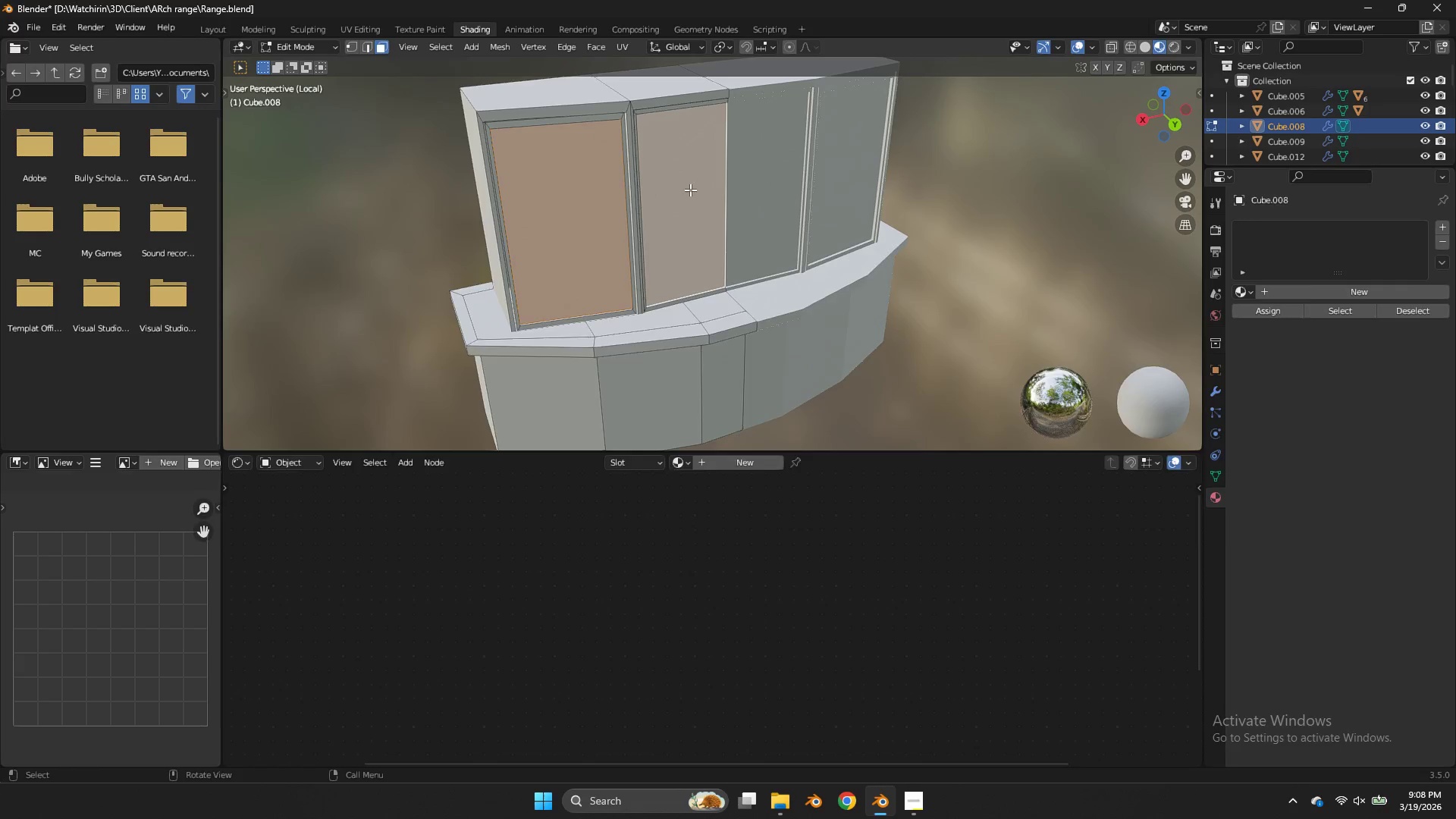 
key(Alt+AltLeft)
 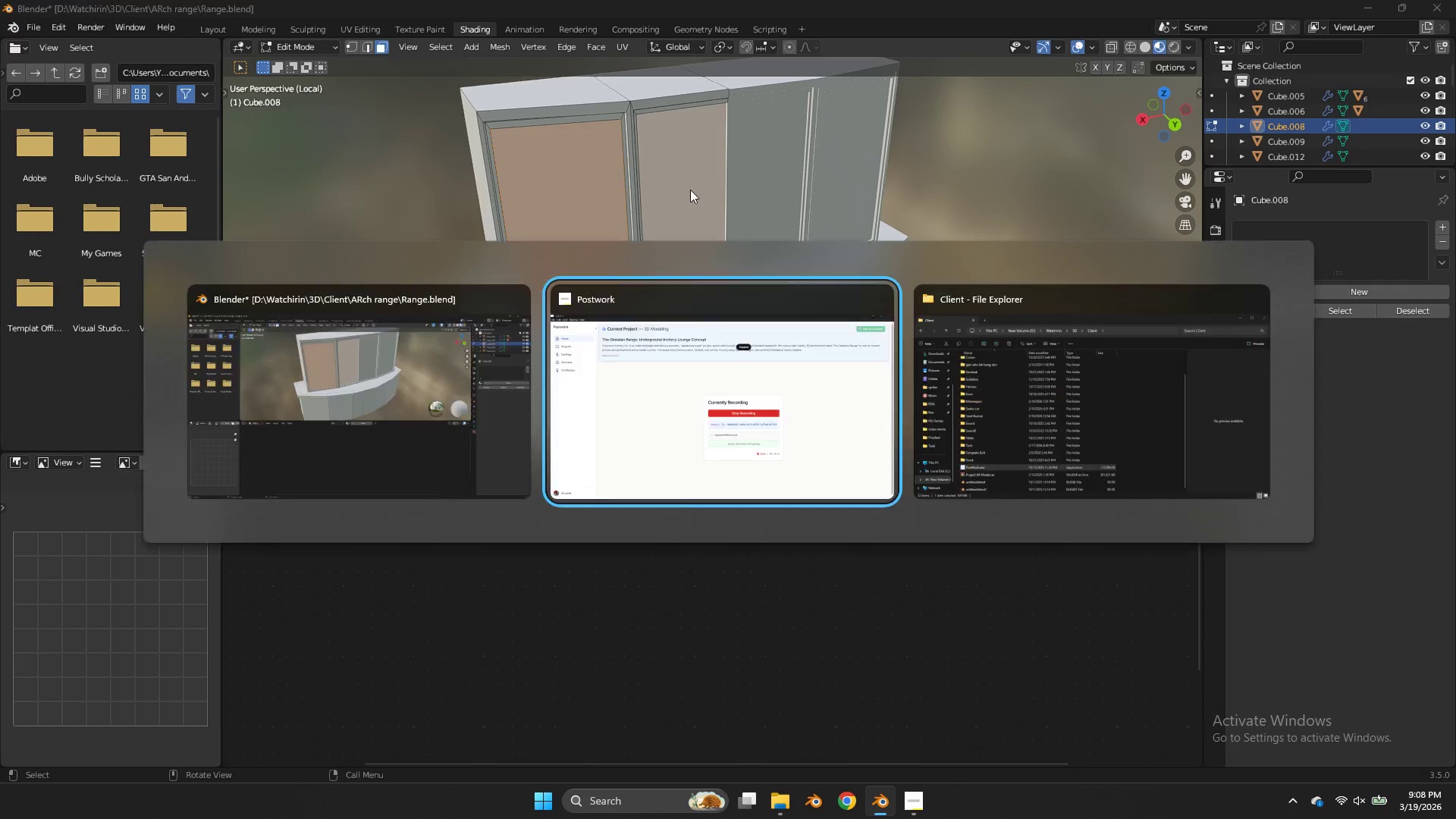 
key(Alt+Tab)